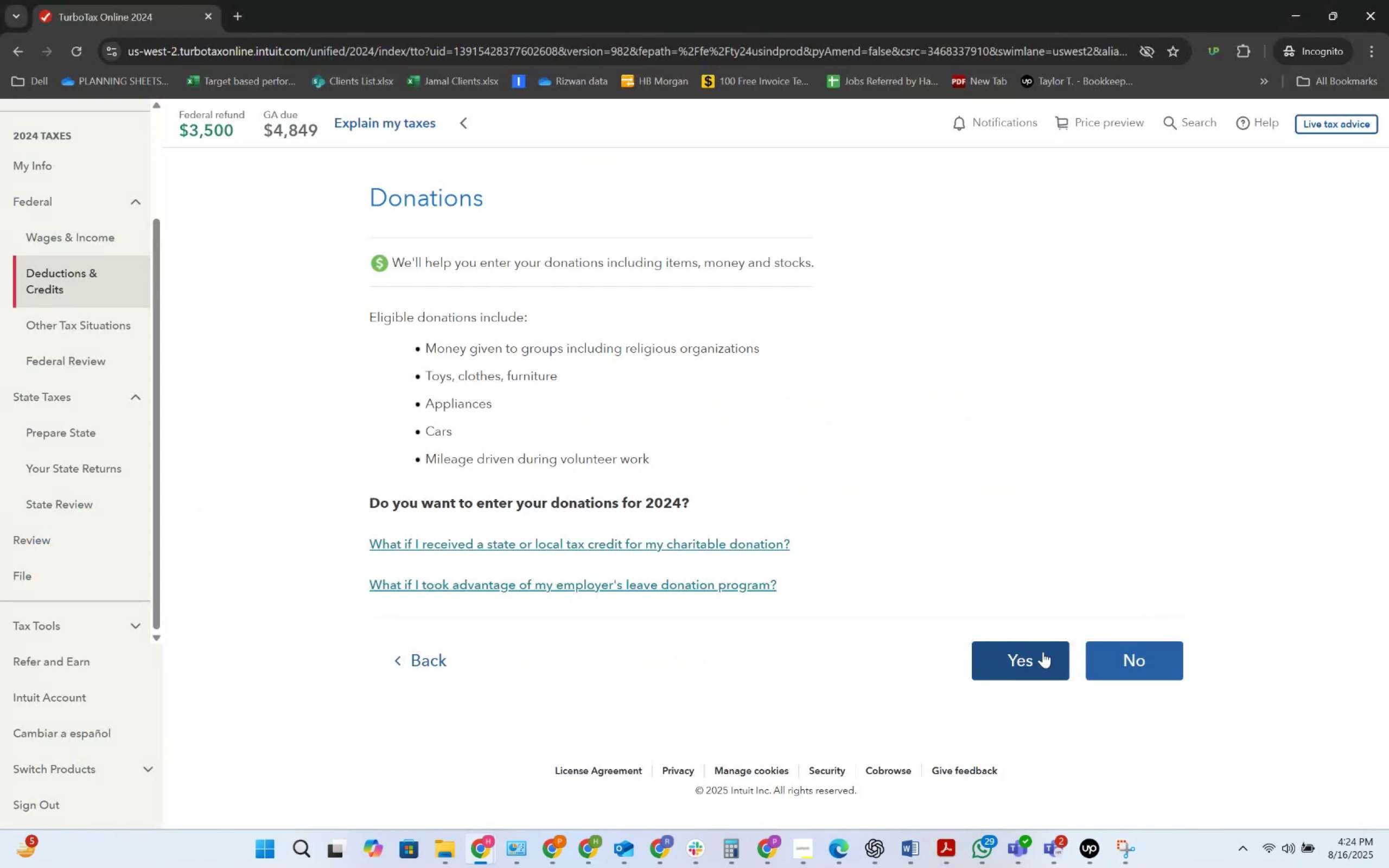 
left_click([1043, 652])
 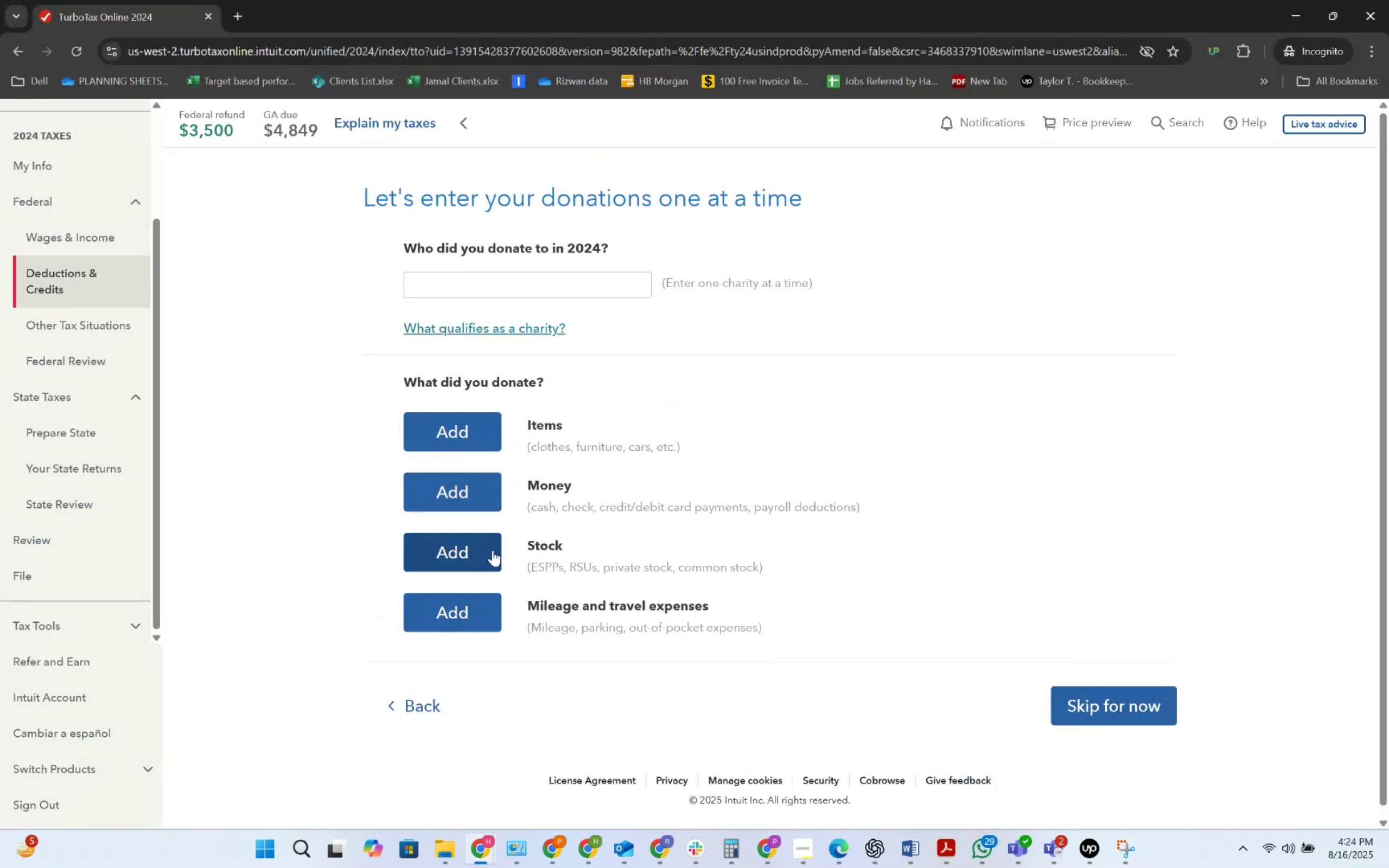 
left_click([482, 493])
 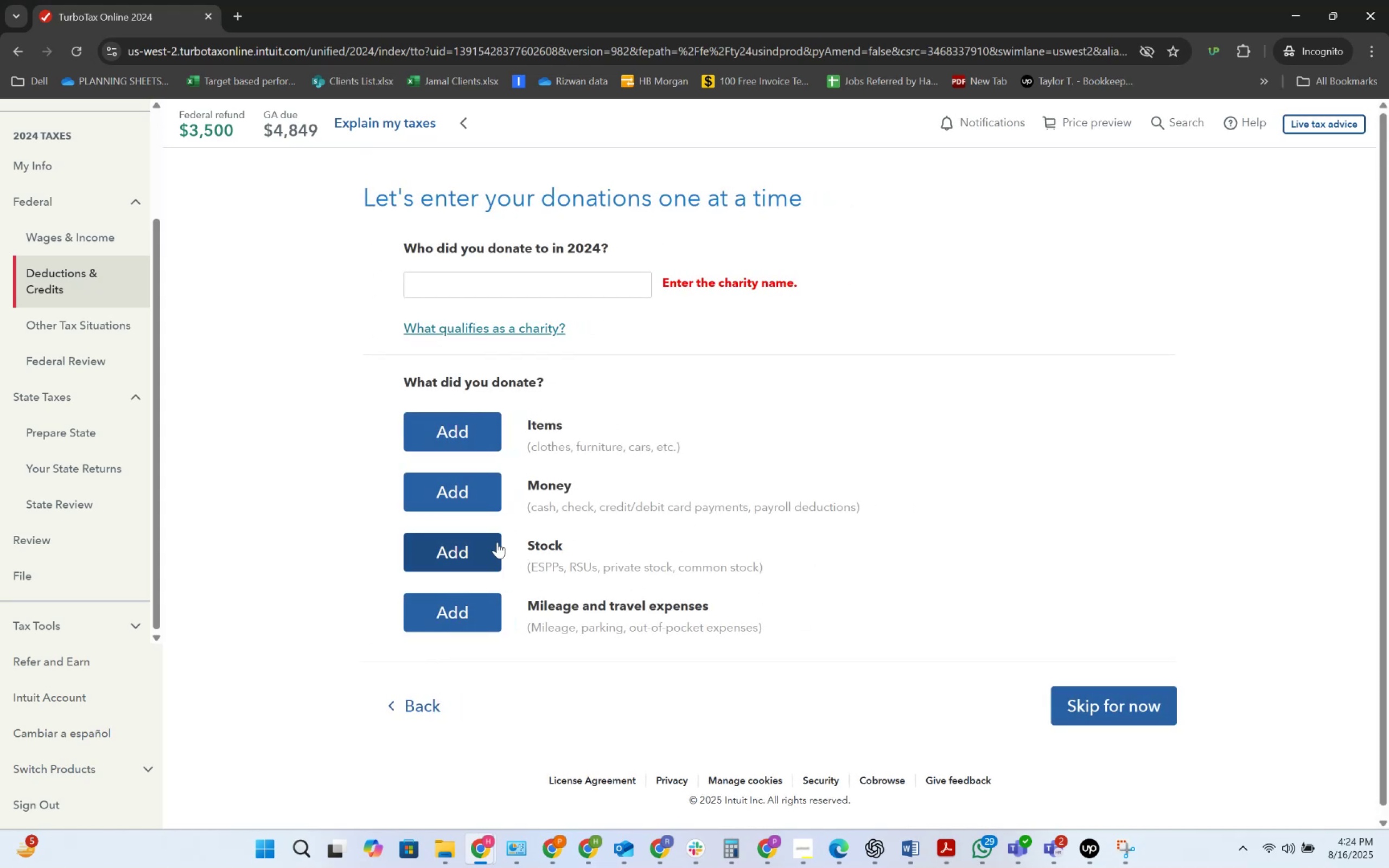 
left_click([473, 493])
 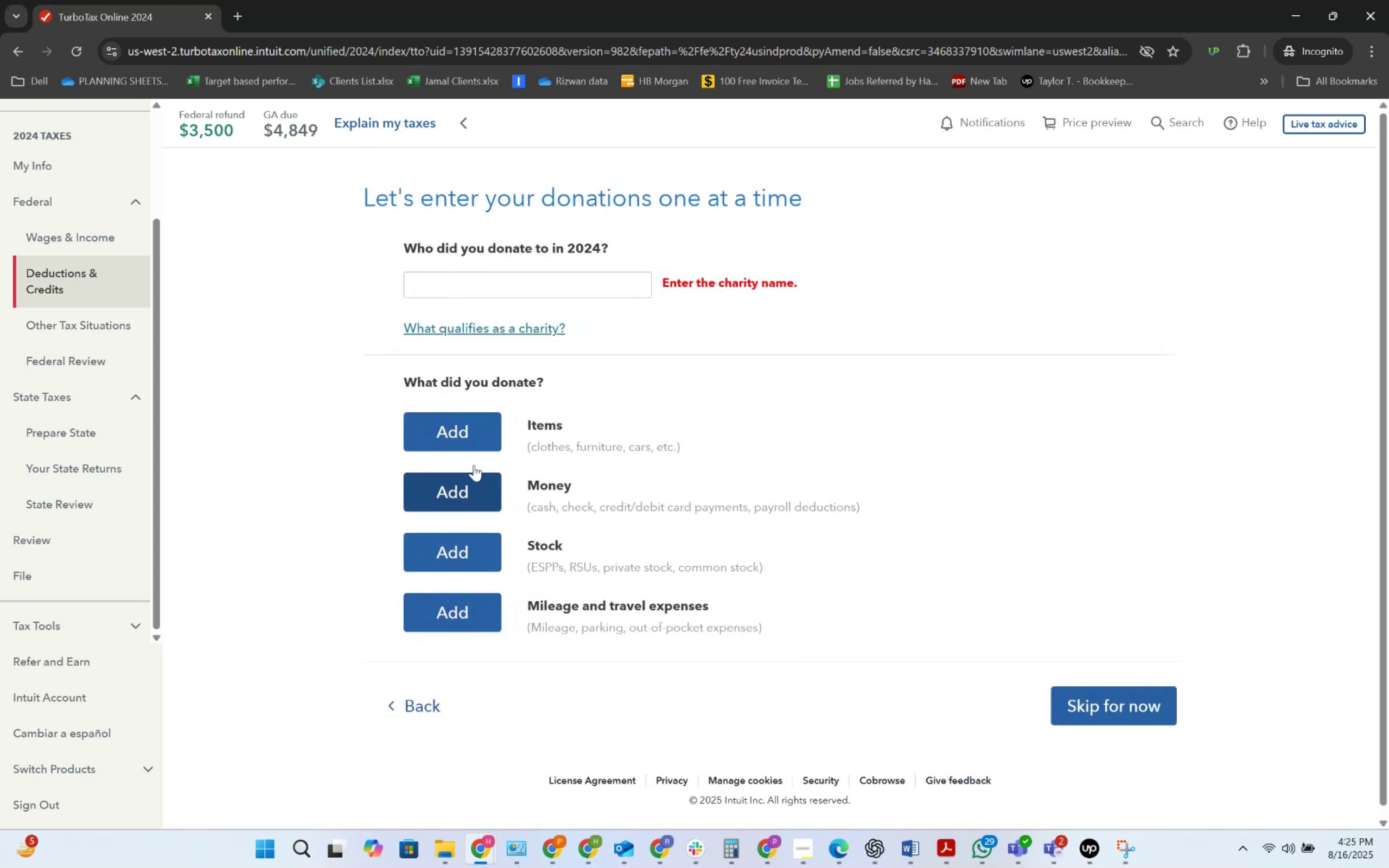 
left_click([502, 286])
 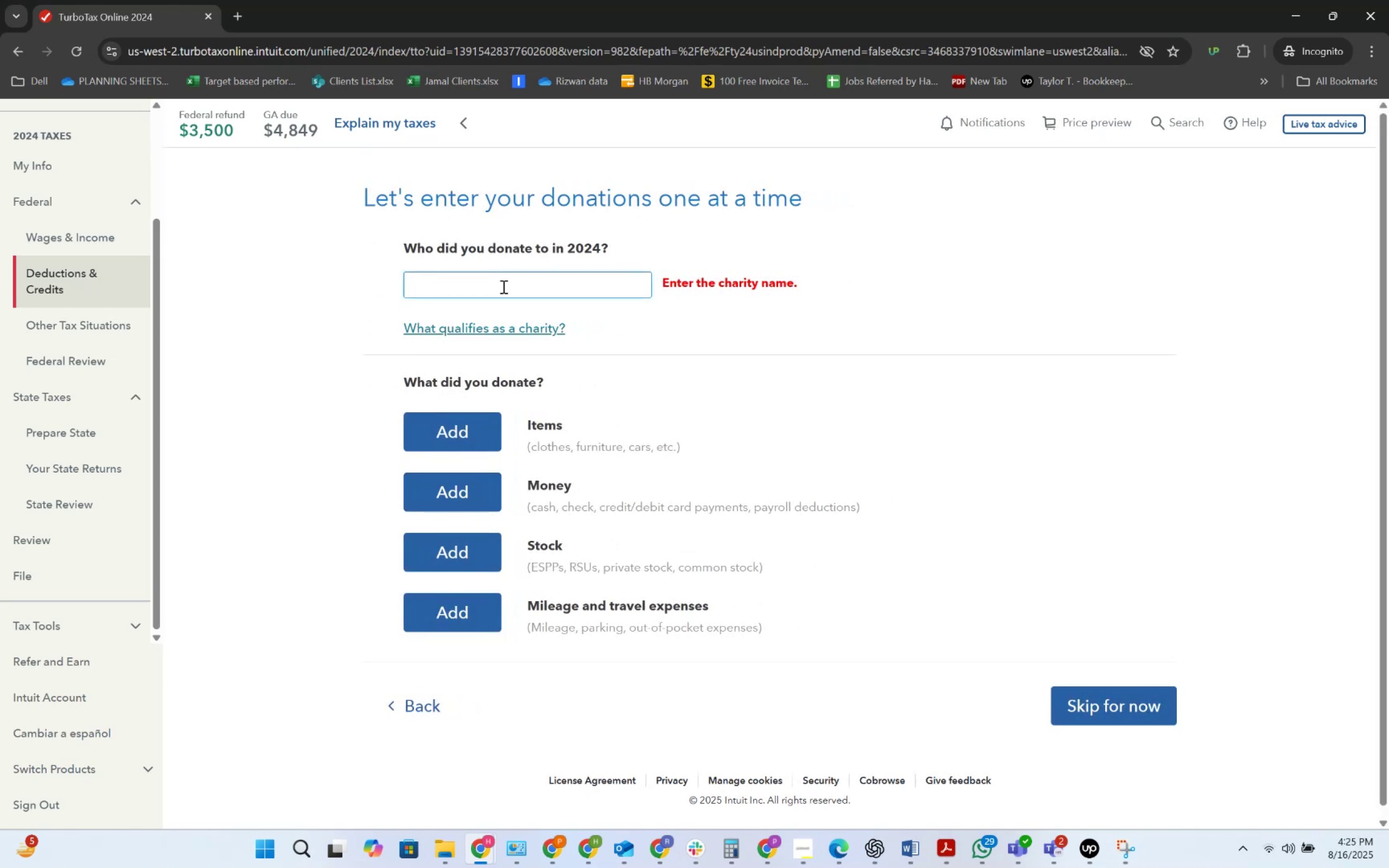 
hold_key(key=ShiftRight, duration=0.4)
 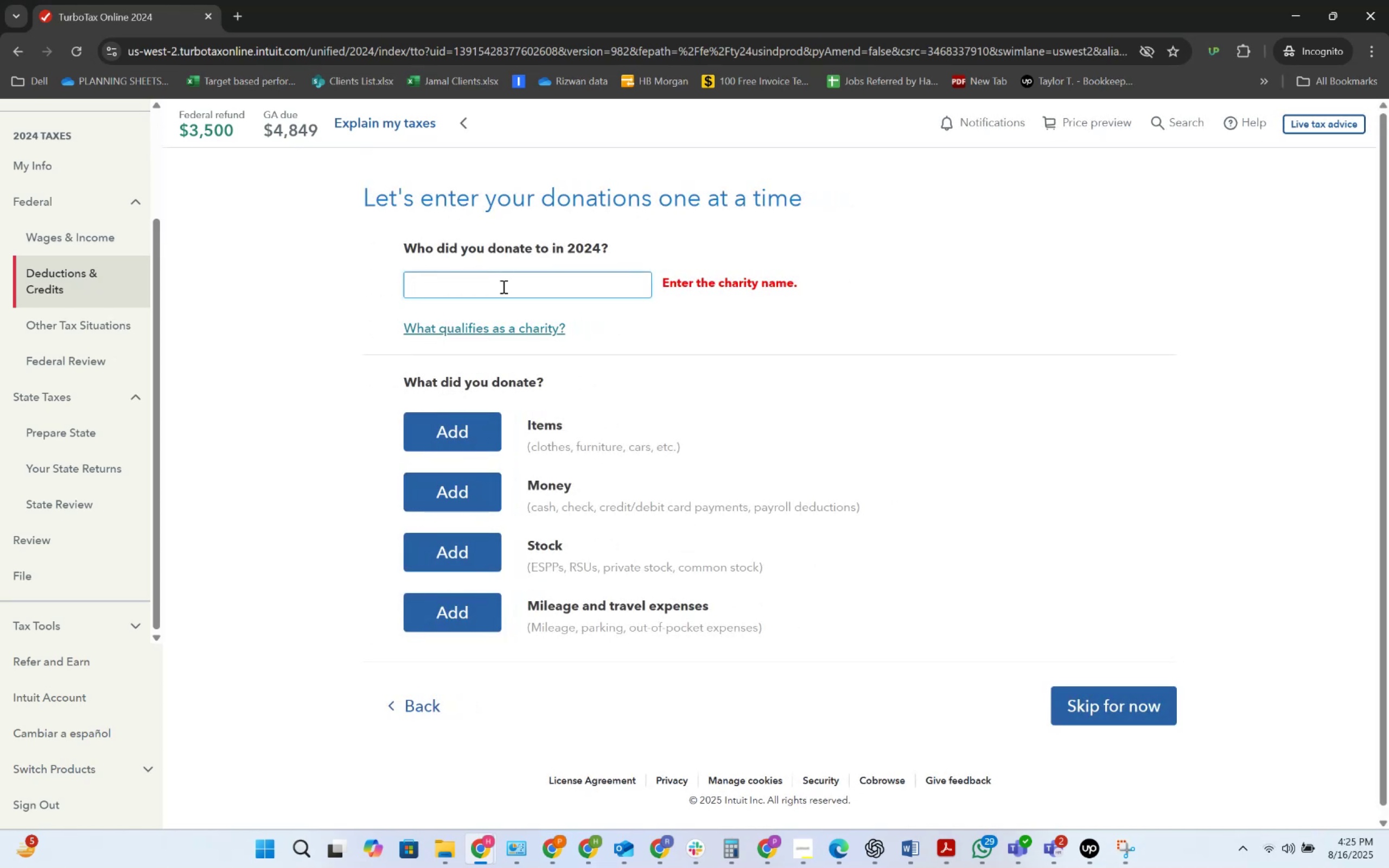 
key(Alt+AltLeft)
 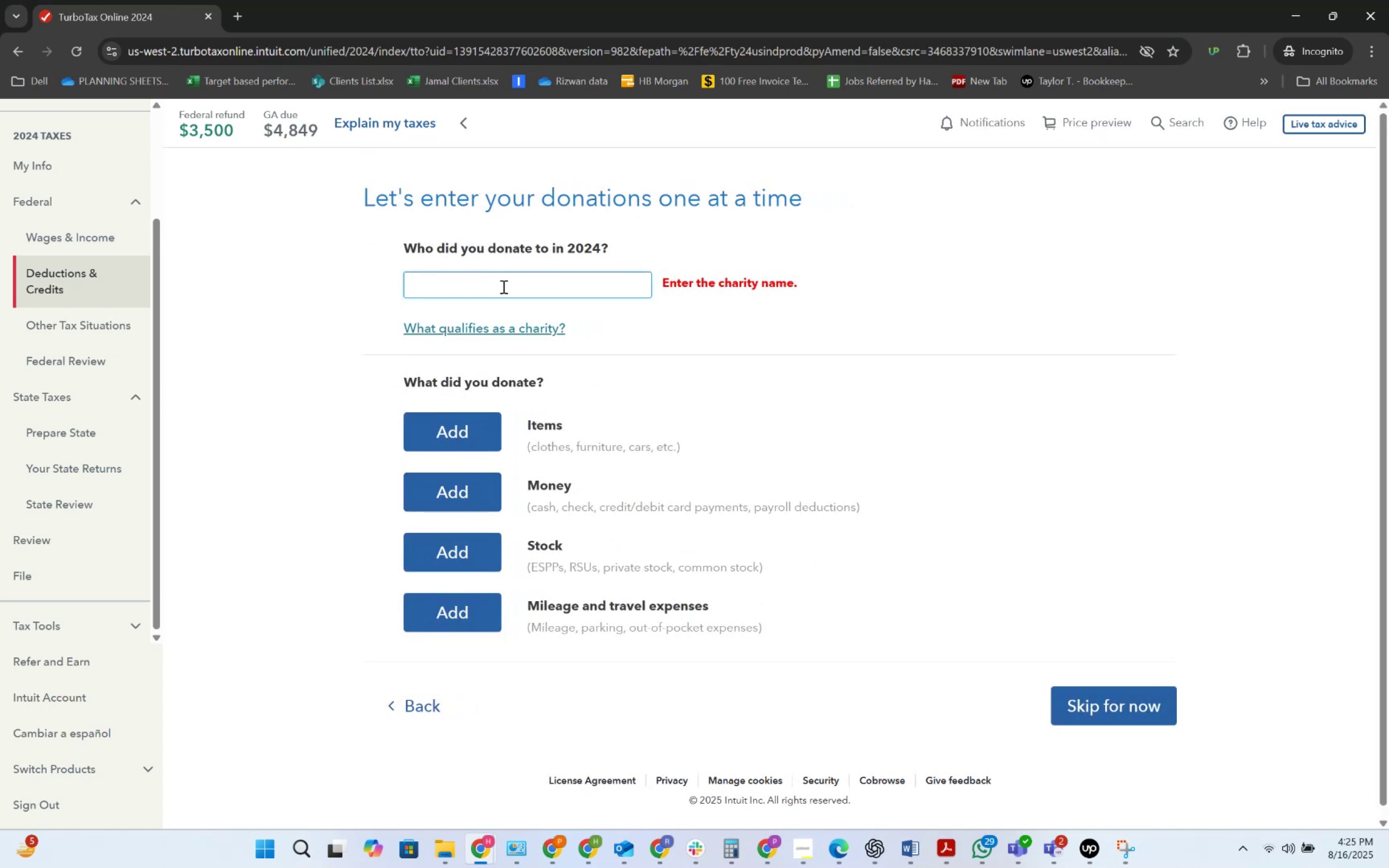 
key(Alt+Tab)
 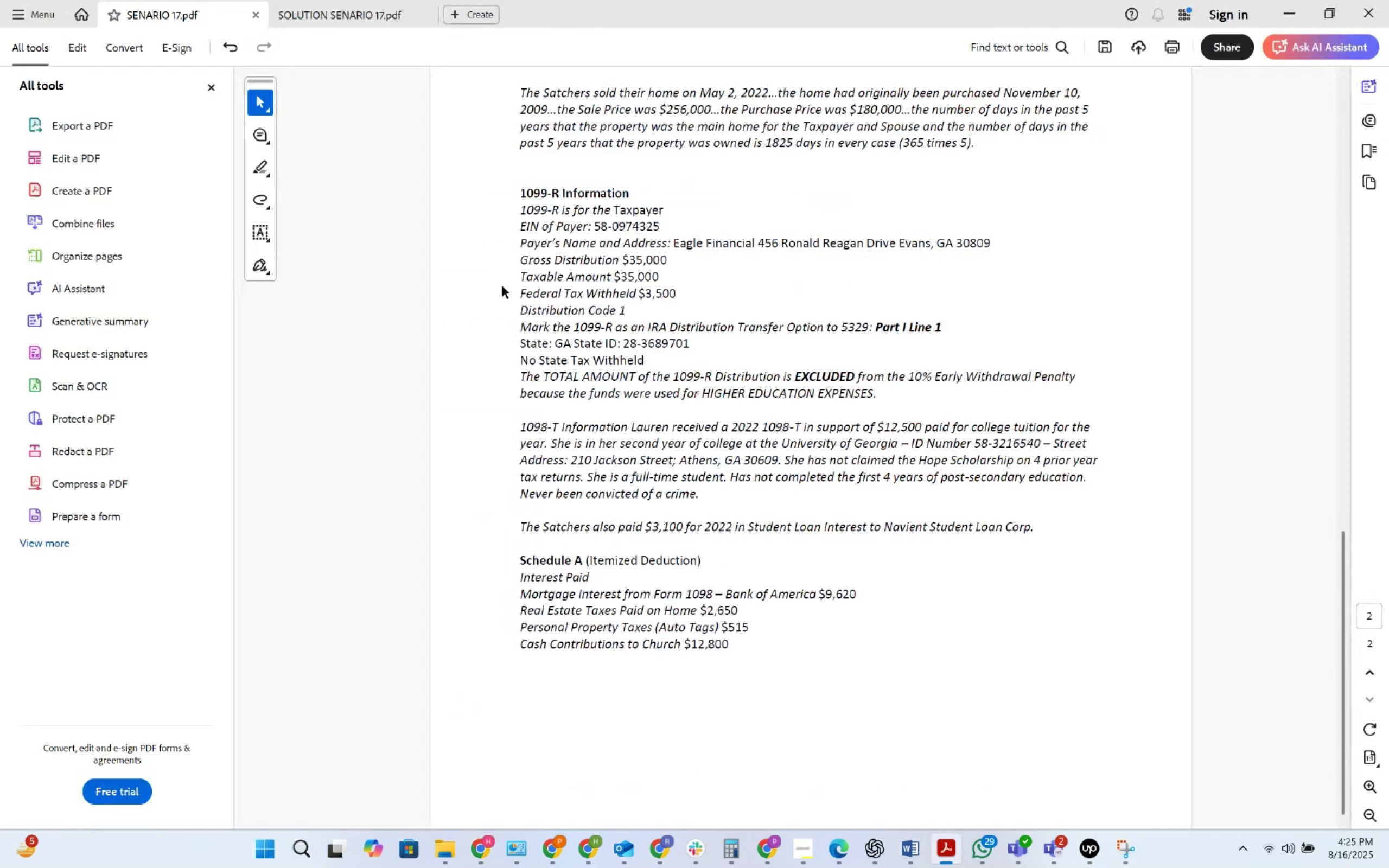 
key(Alt+AltLeft)
 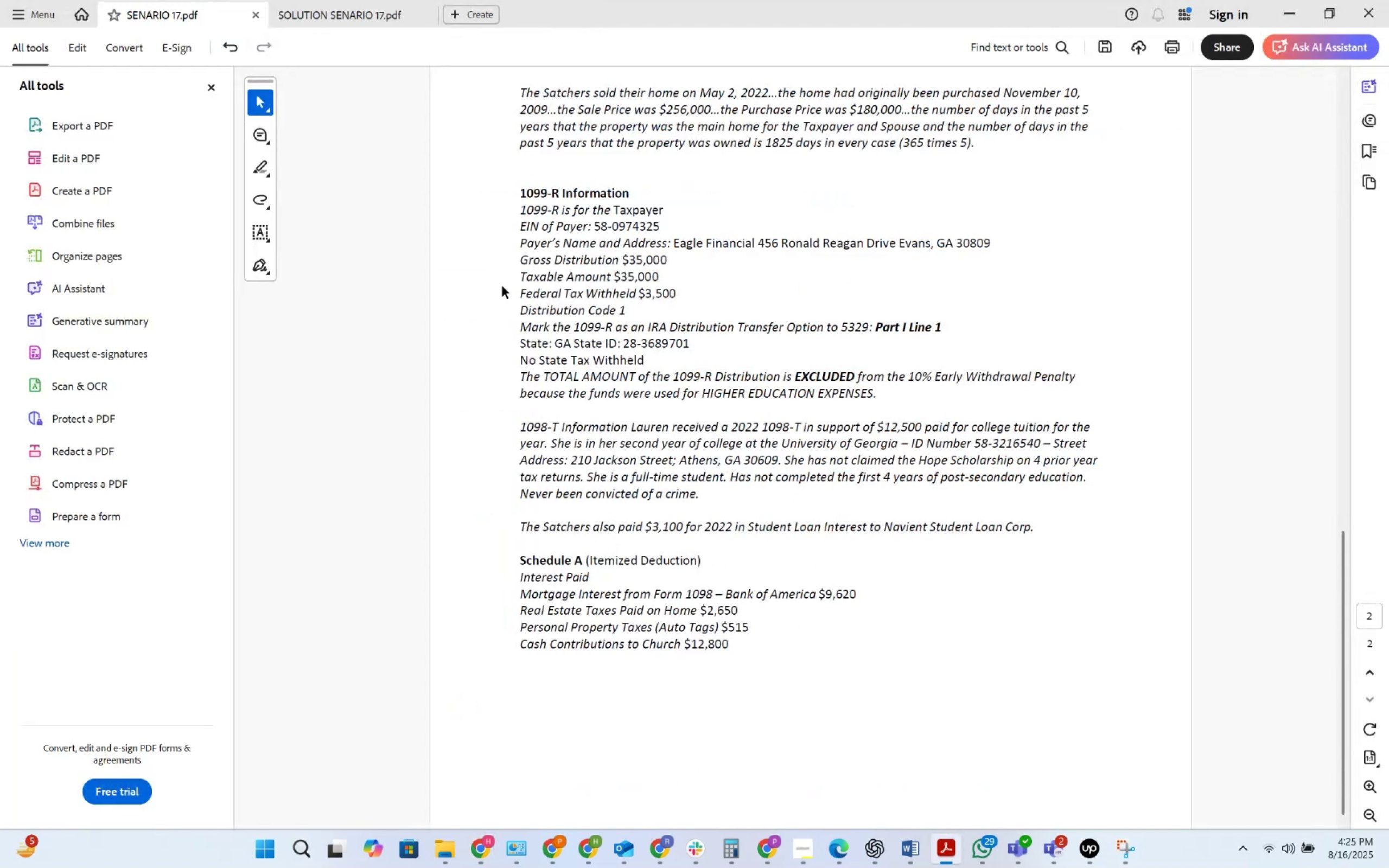 
key(Tab)
type(Church)
 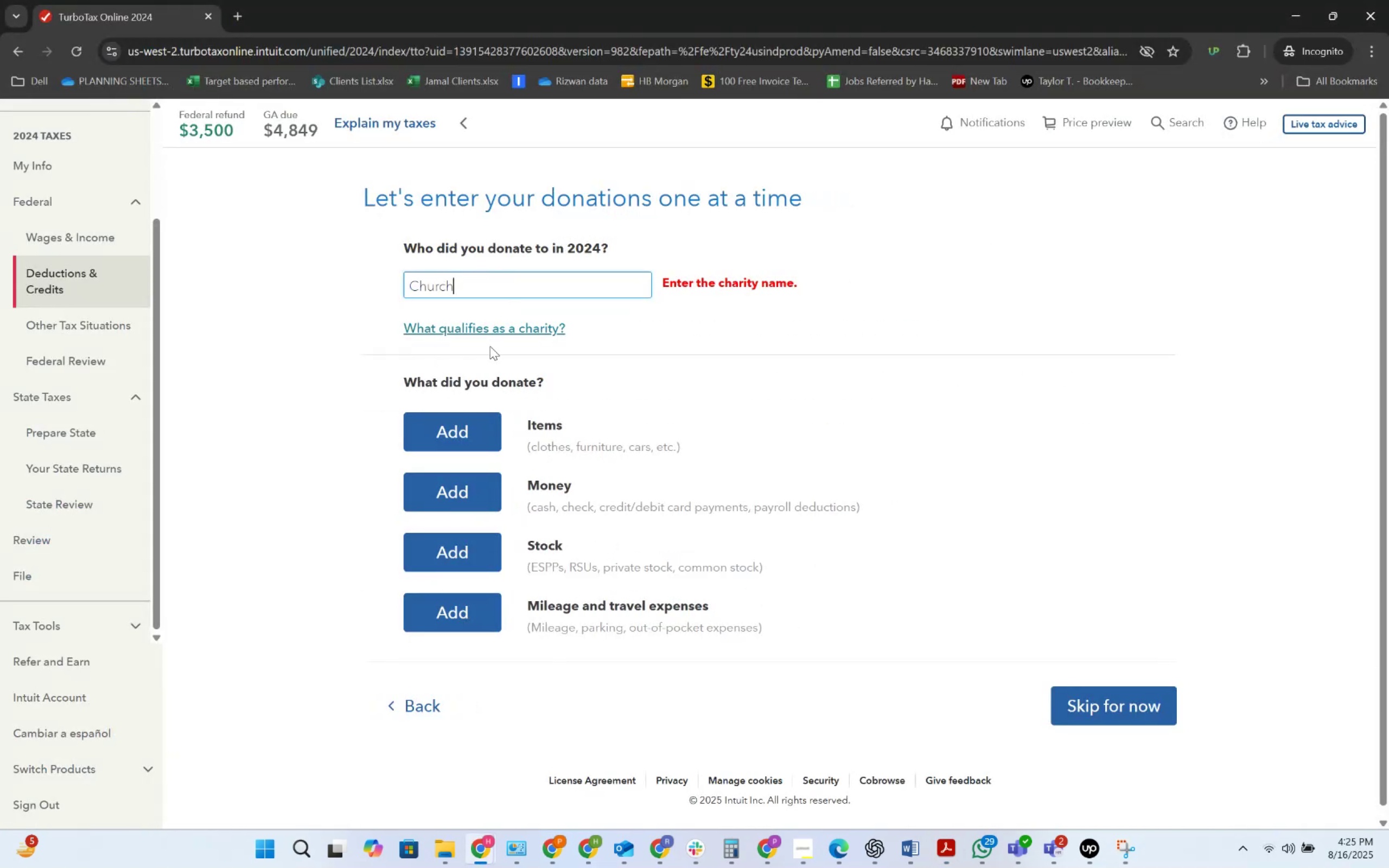 
left_click([486, 481])
 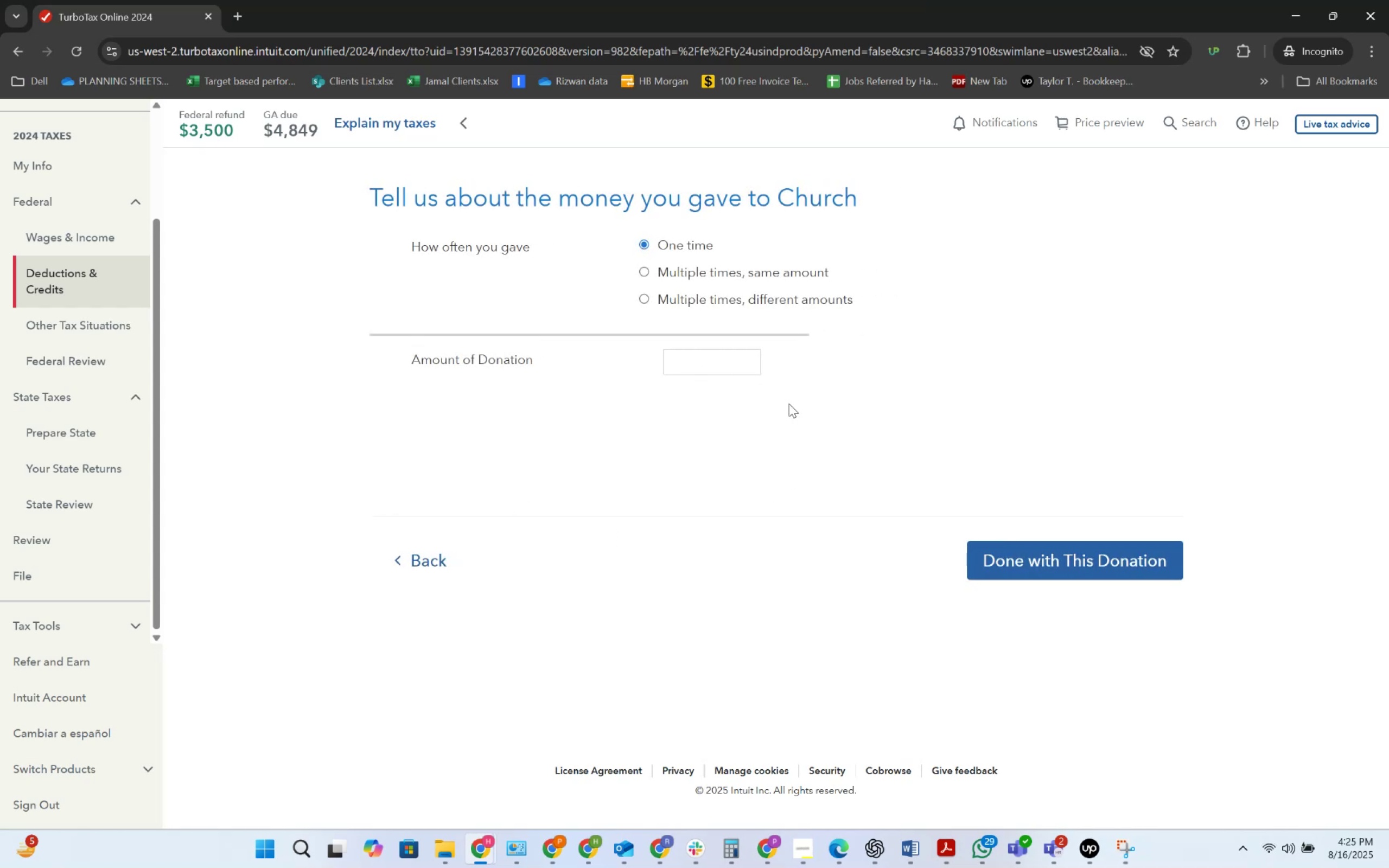 
left_click([725, 372])
 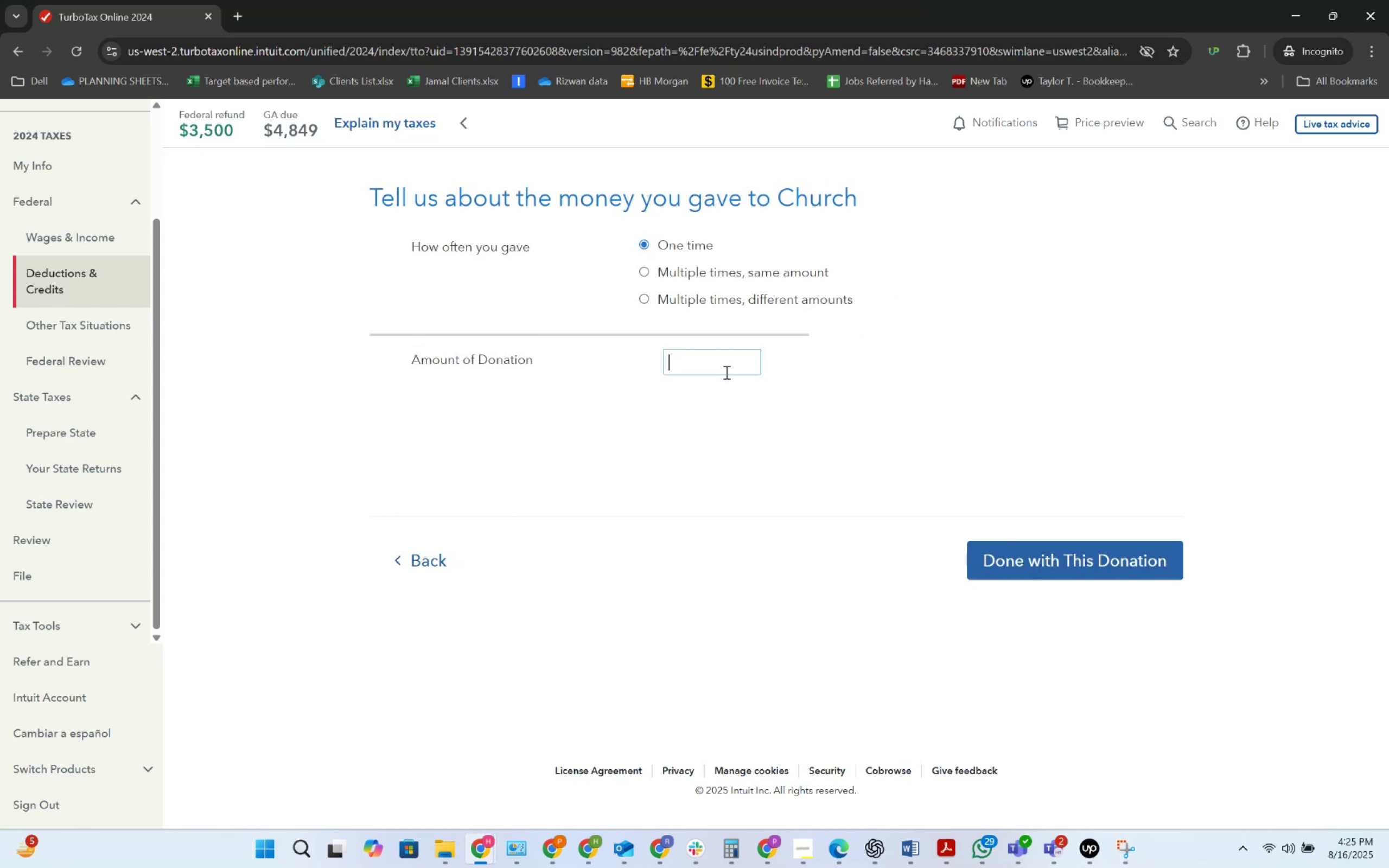 
key(Alt+AltLeft)
 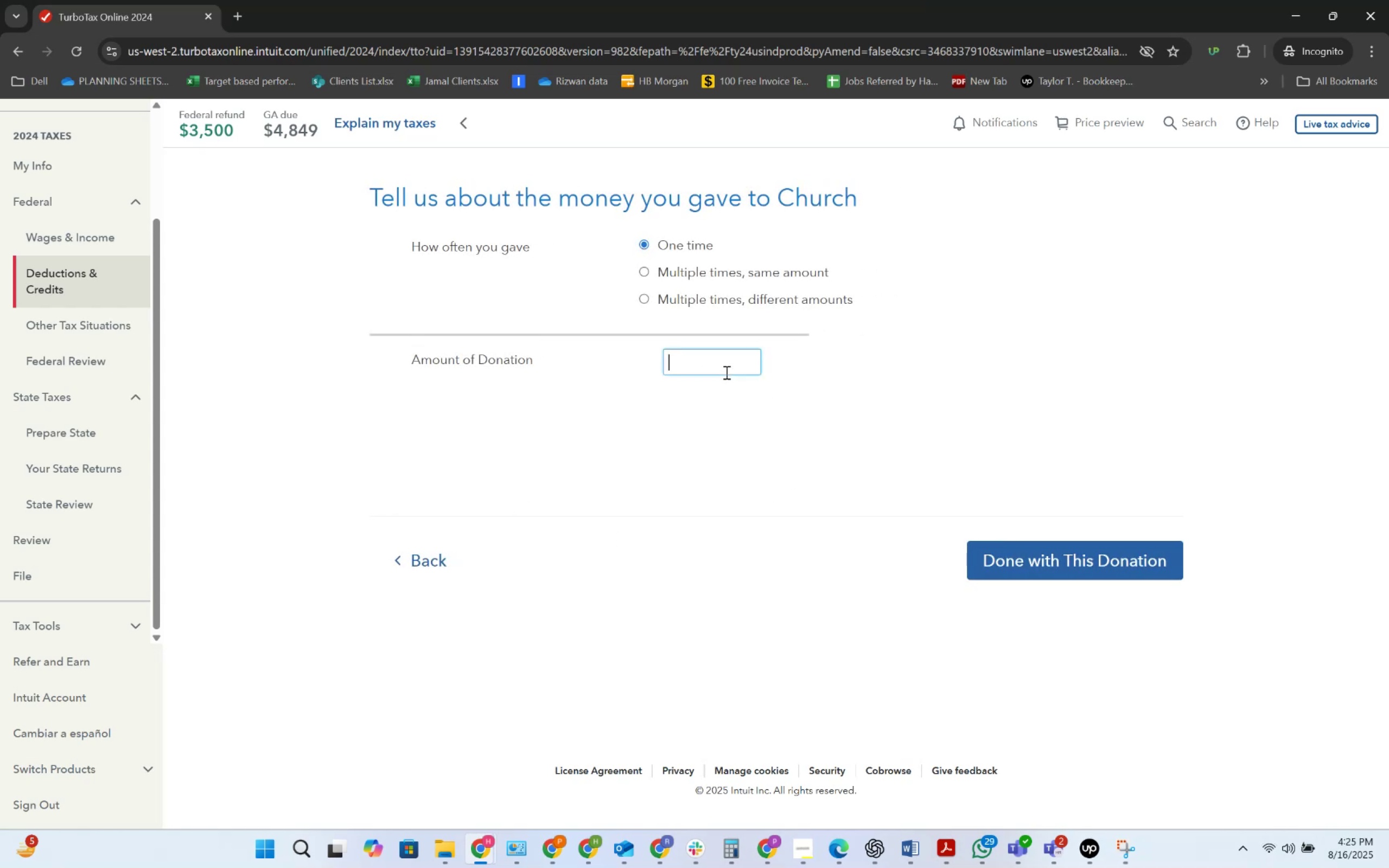 
key(Alt+Tab)
 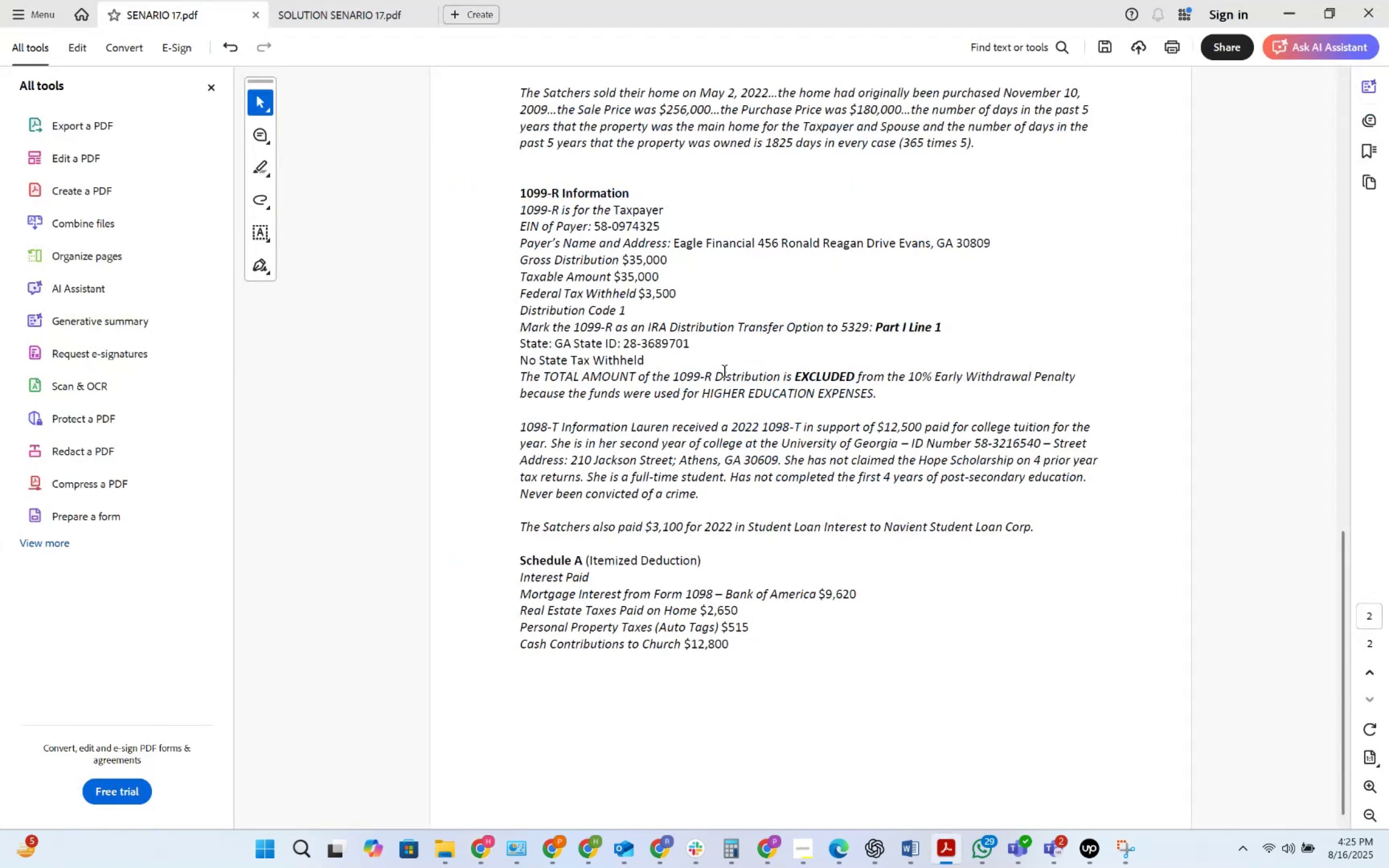 
key(Alt+AltLeft)
 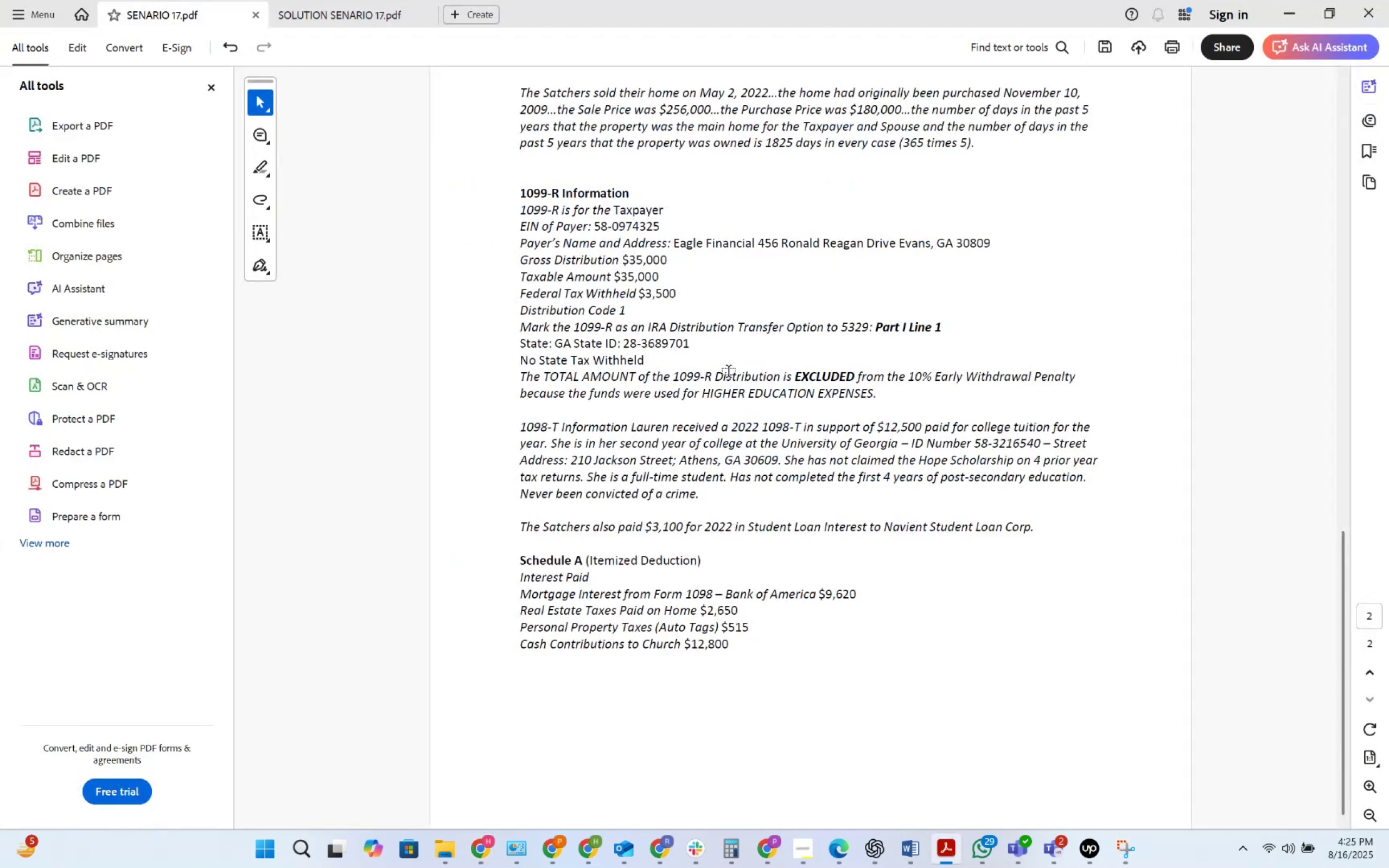 
key(Alt+Tab)
 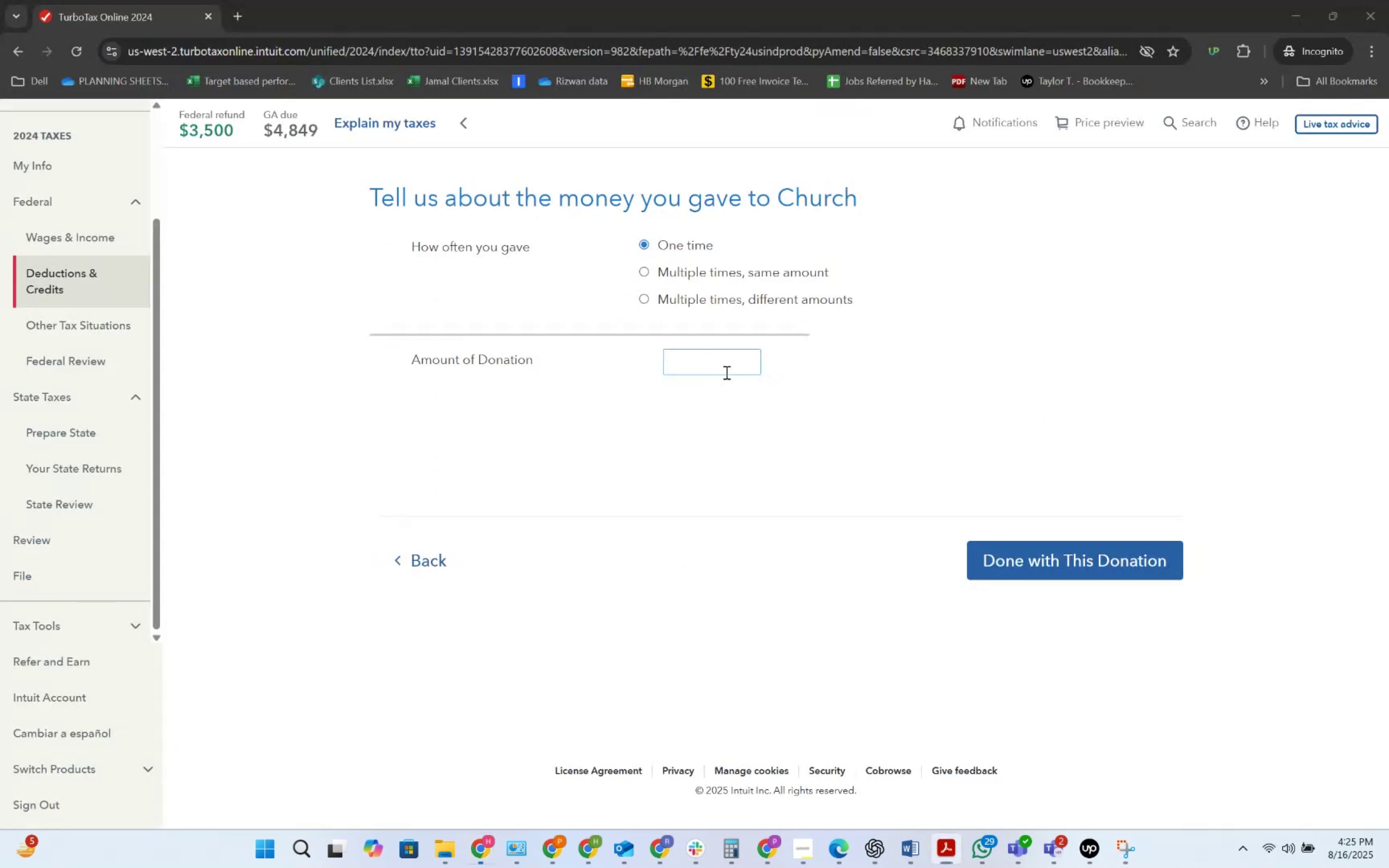 
key(Numpad1)
 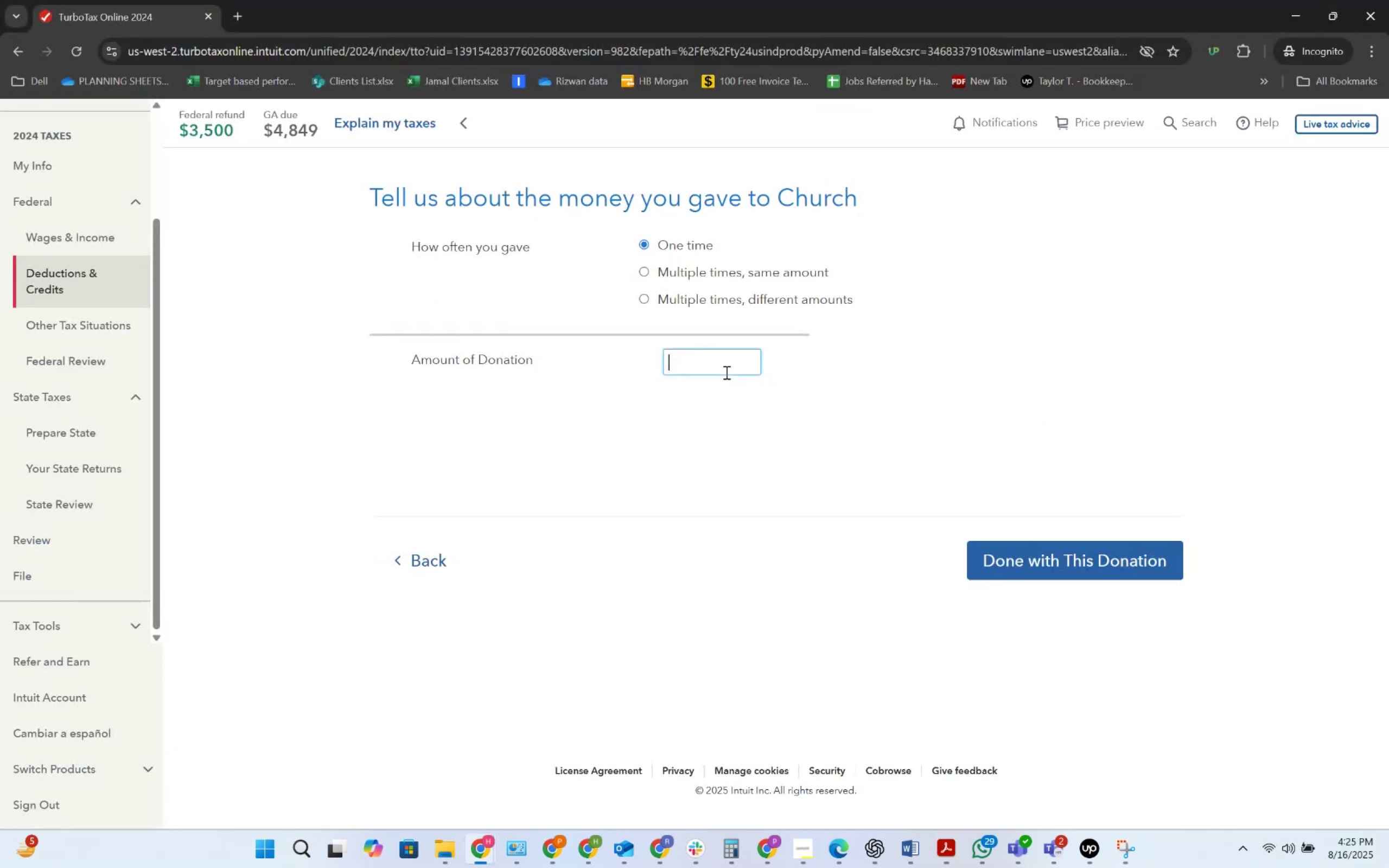 
key(Numpad2)
 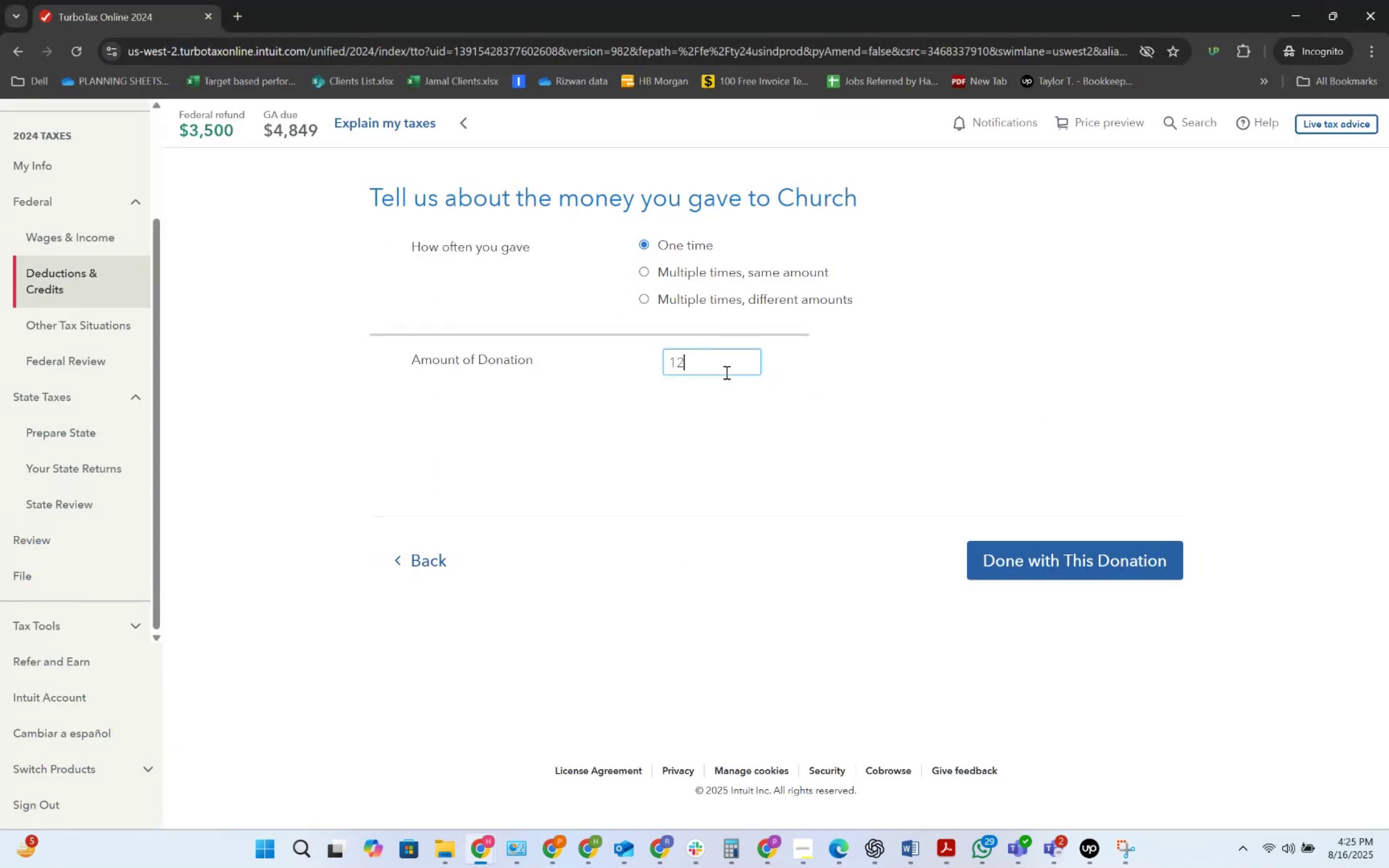 
key(Numpad8)
 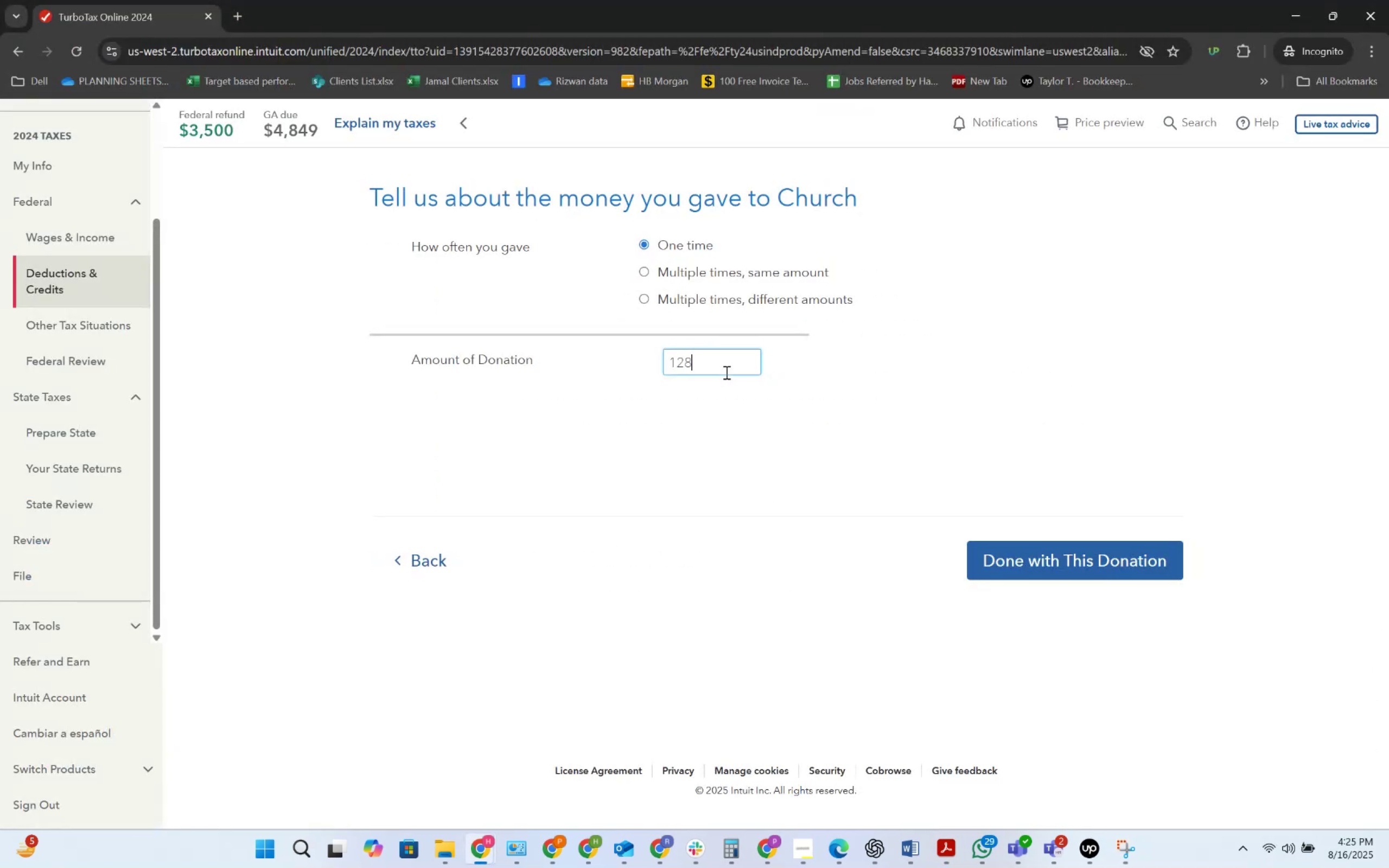 
key(Numpad0)
 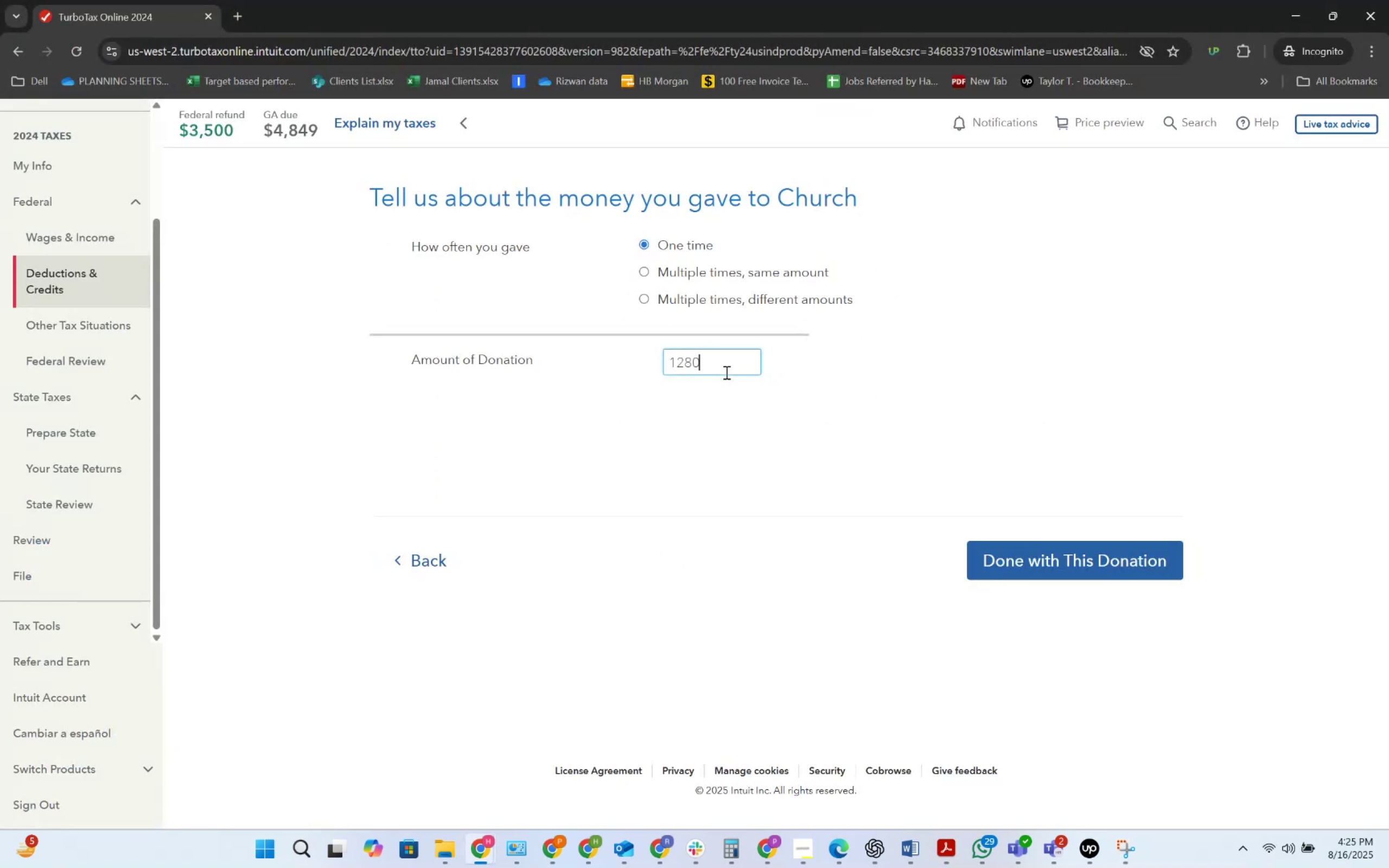 
key(Numpad0)
 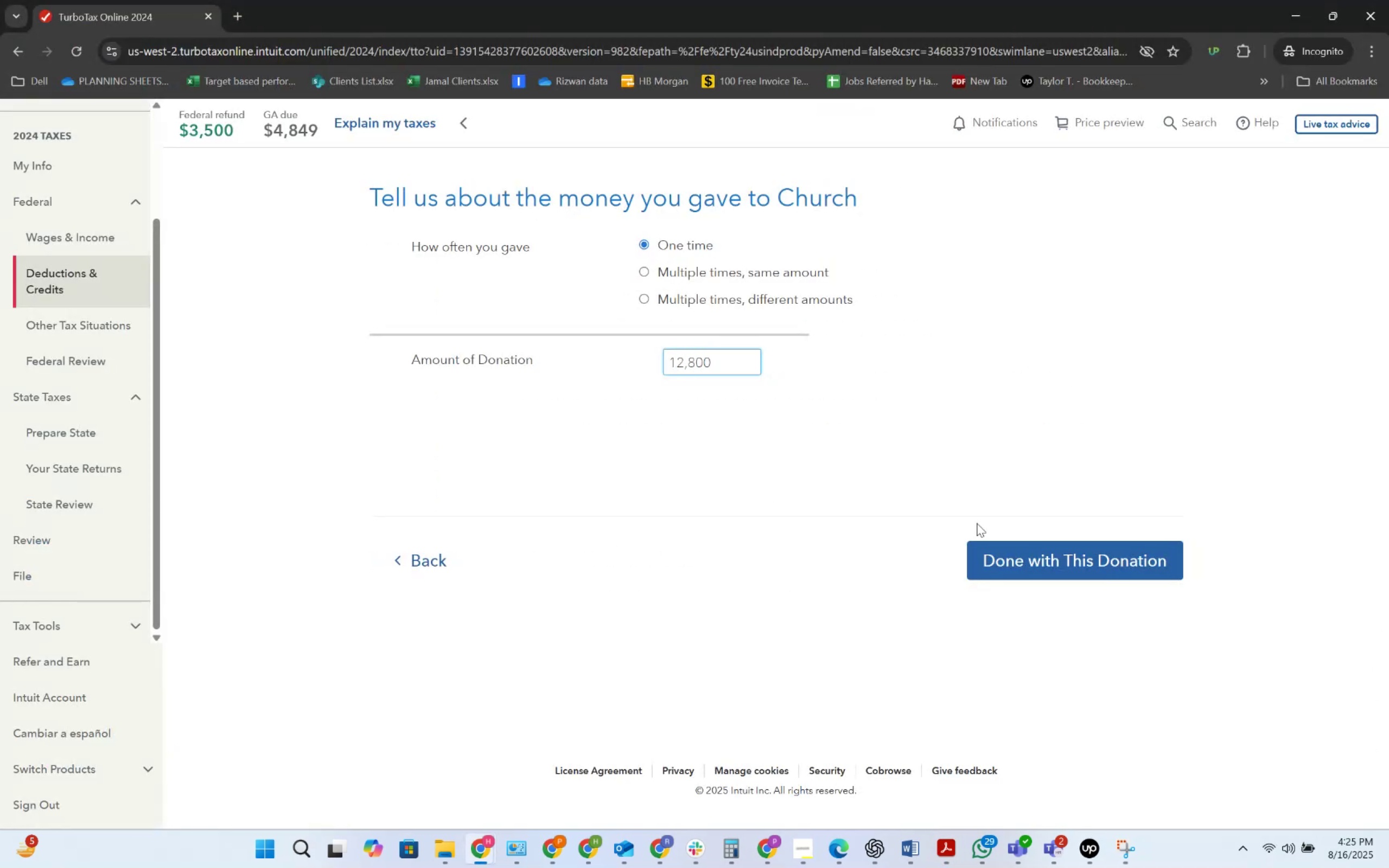 
left_click([1038, 561])
 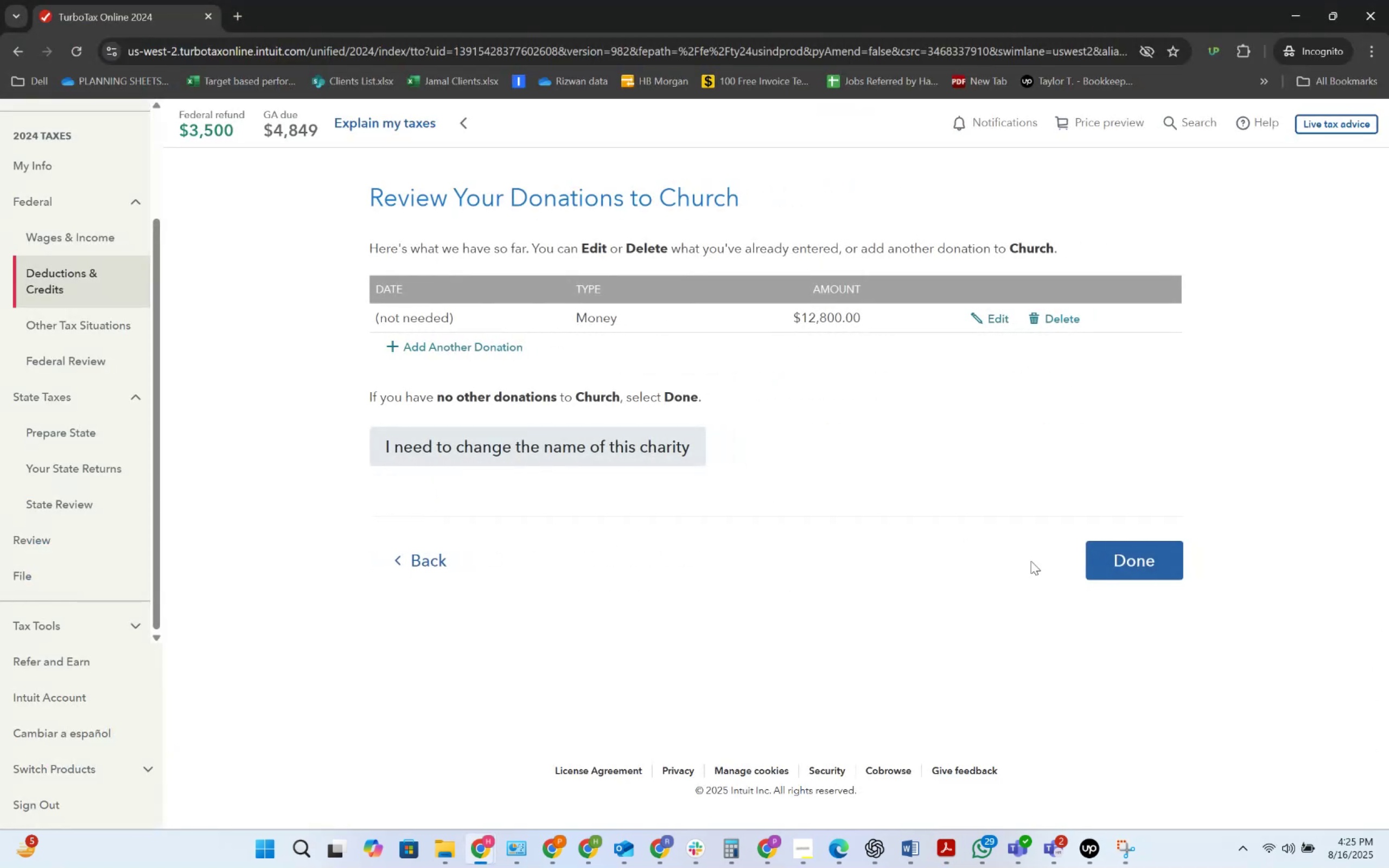 
left_click([1104, 563])
 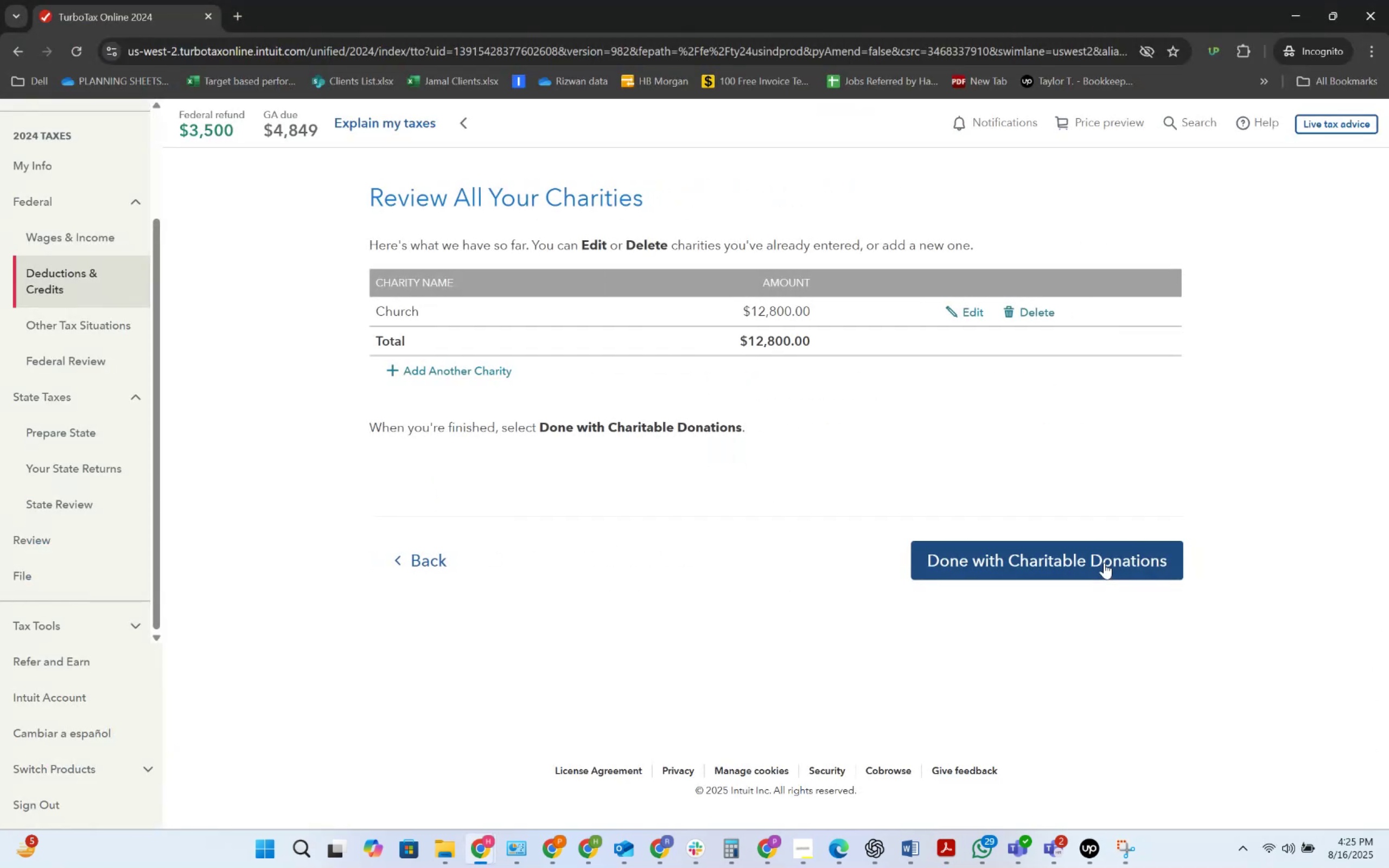 
left_click([1104, 563])
 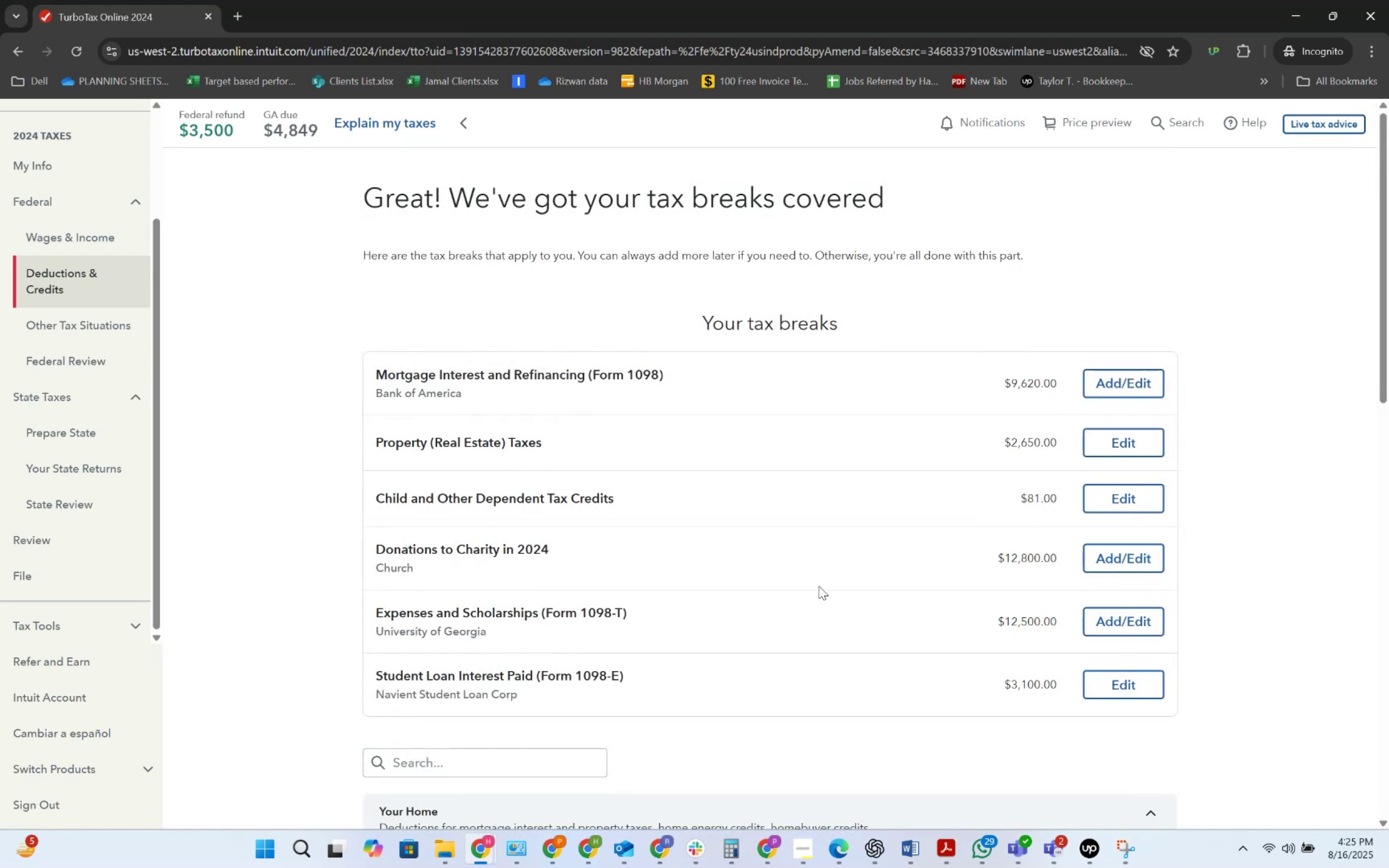 
scroll: coordinate [614, 609], scroll_direction: down, amount: 4.0
 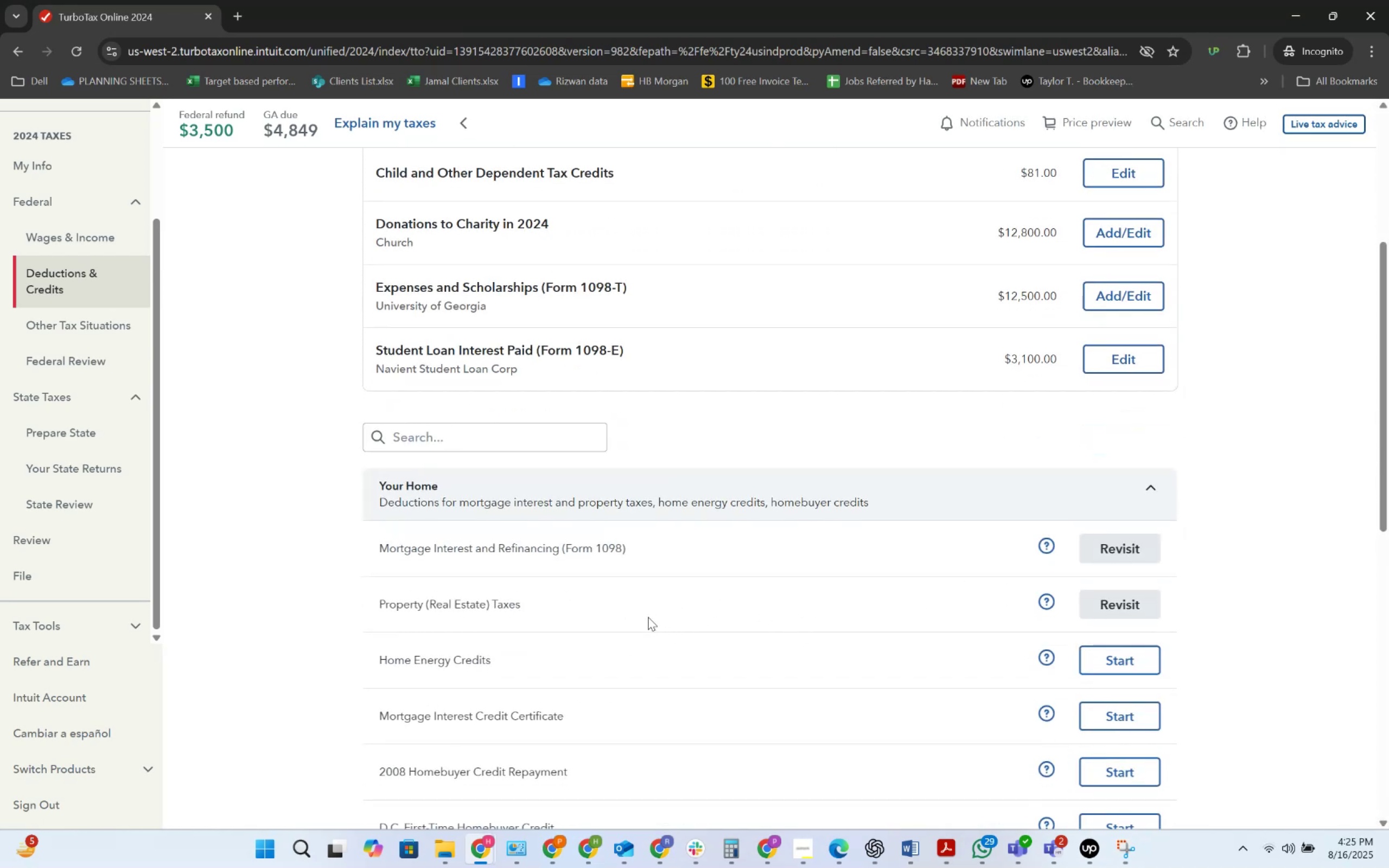 
left_click([1118, 610])
 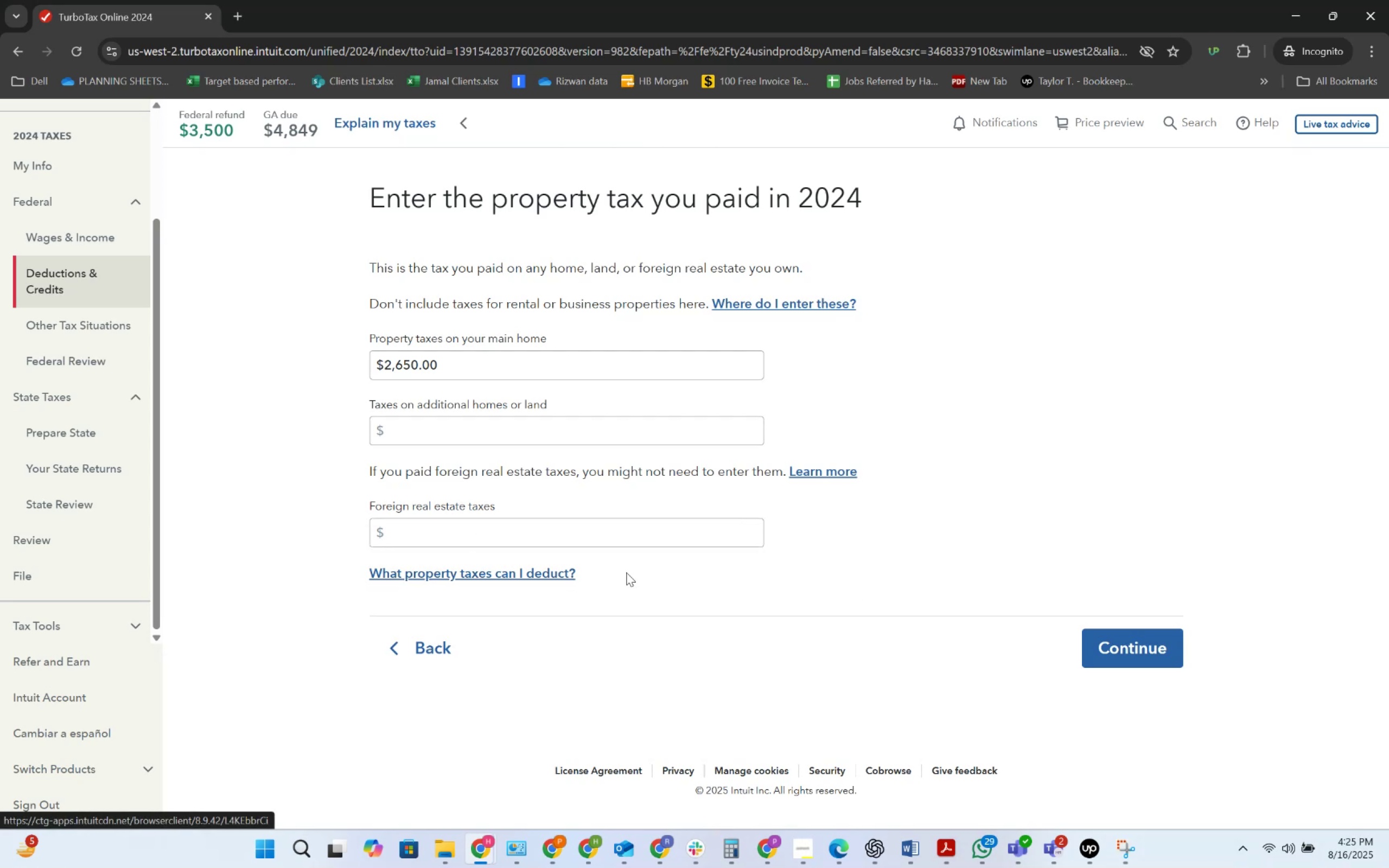 
wait(5.62)
 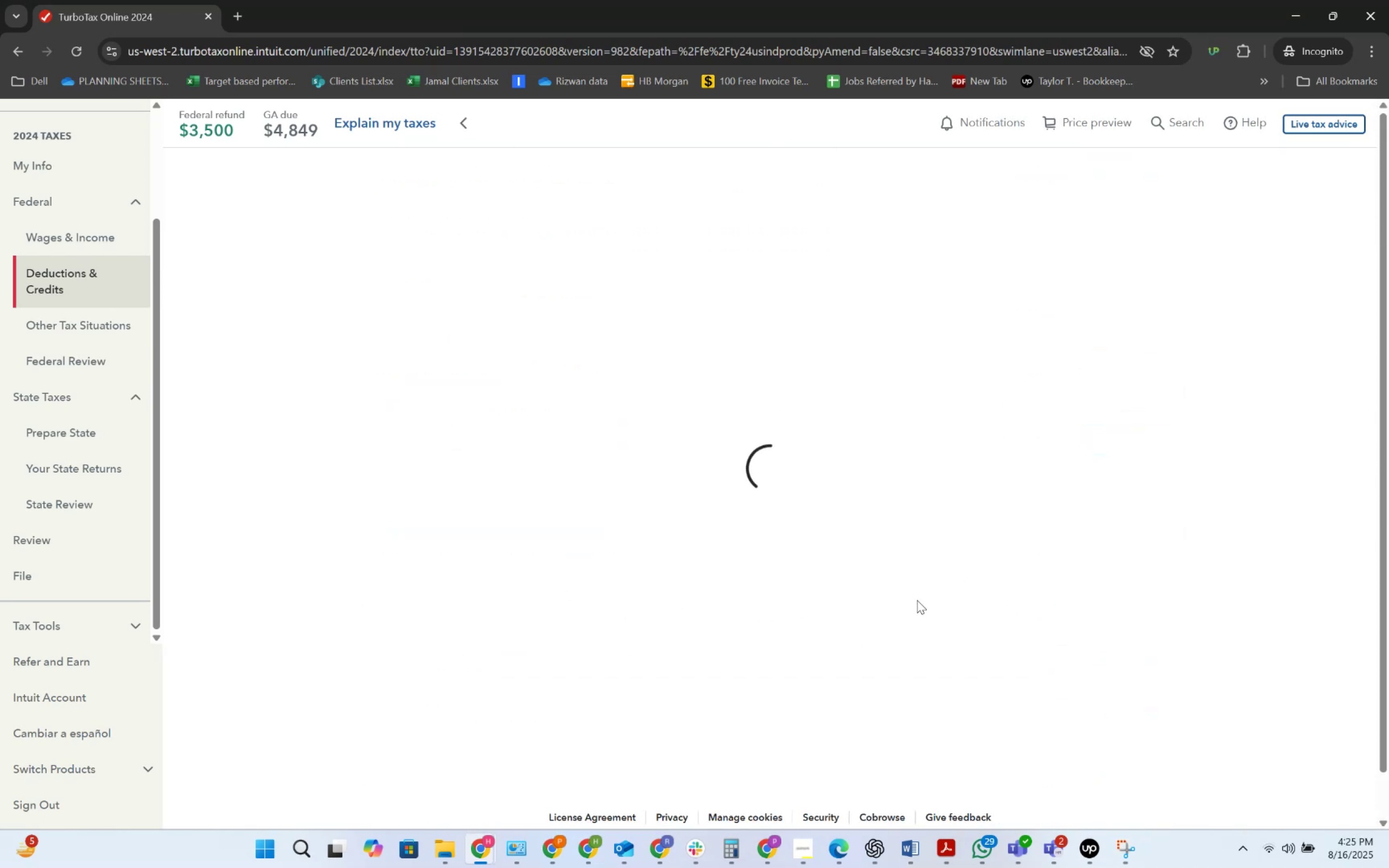 
left_click([1118, 631])
 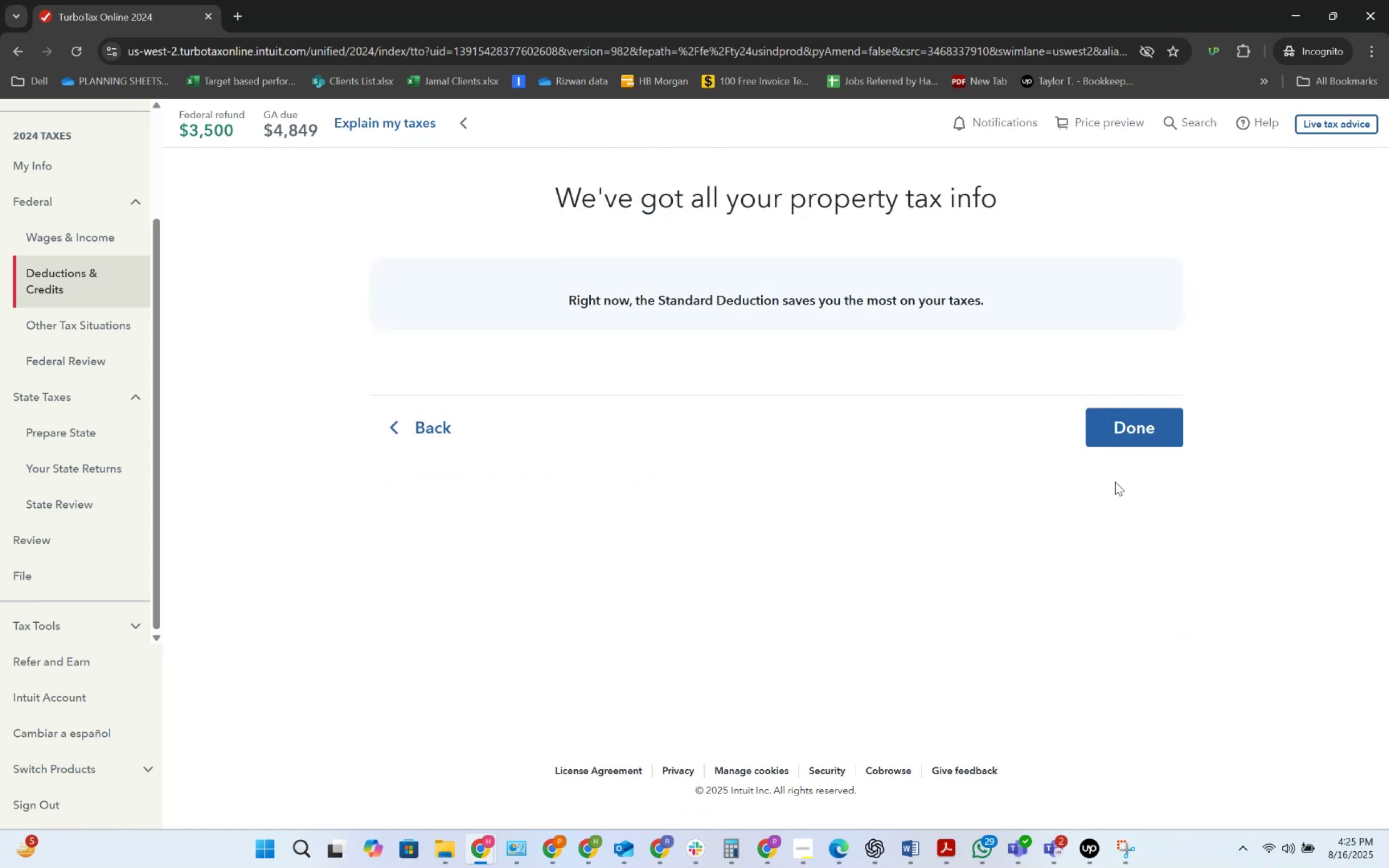 
double_click([1114, 433])
 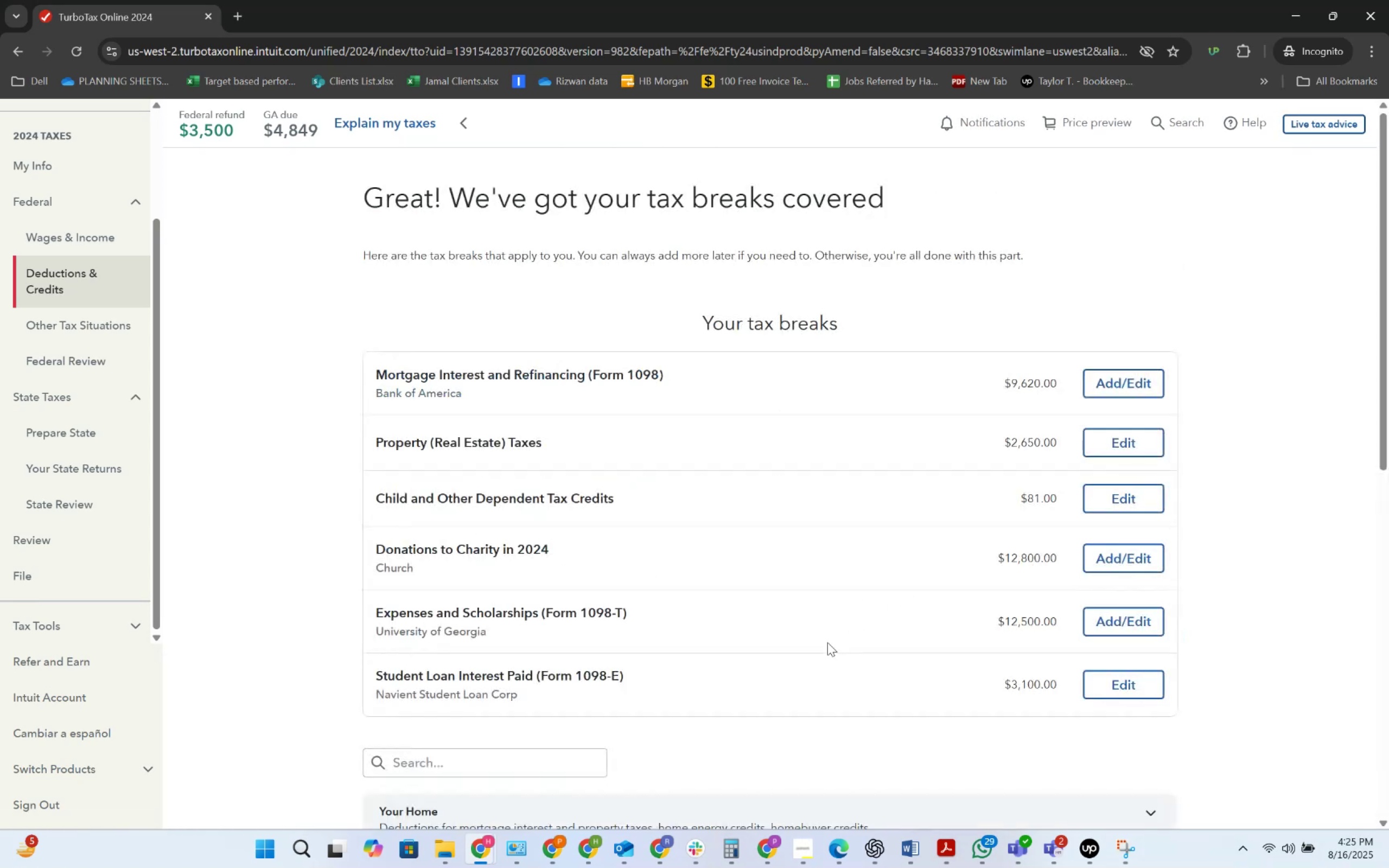 
scroll: coordinate [1006, 604], scroll_direction: down, amount: 7.0
 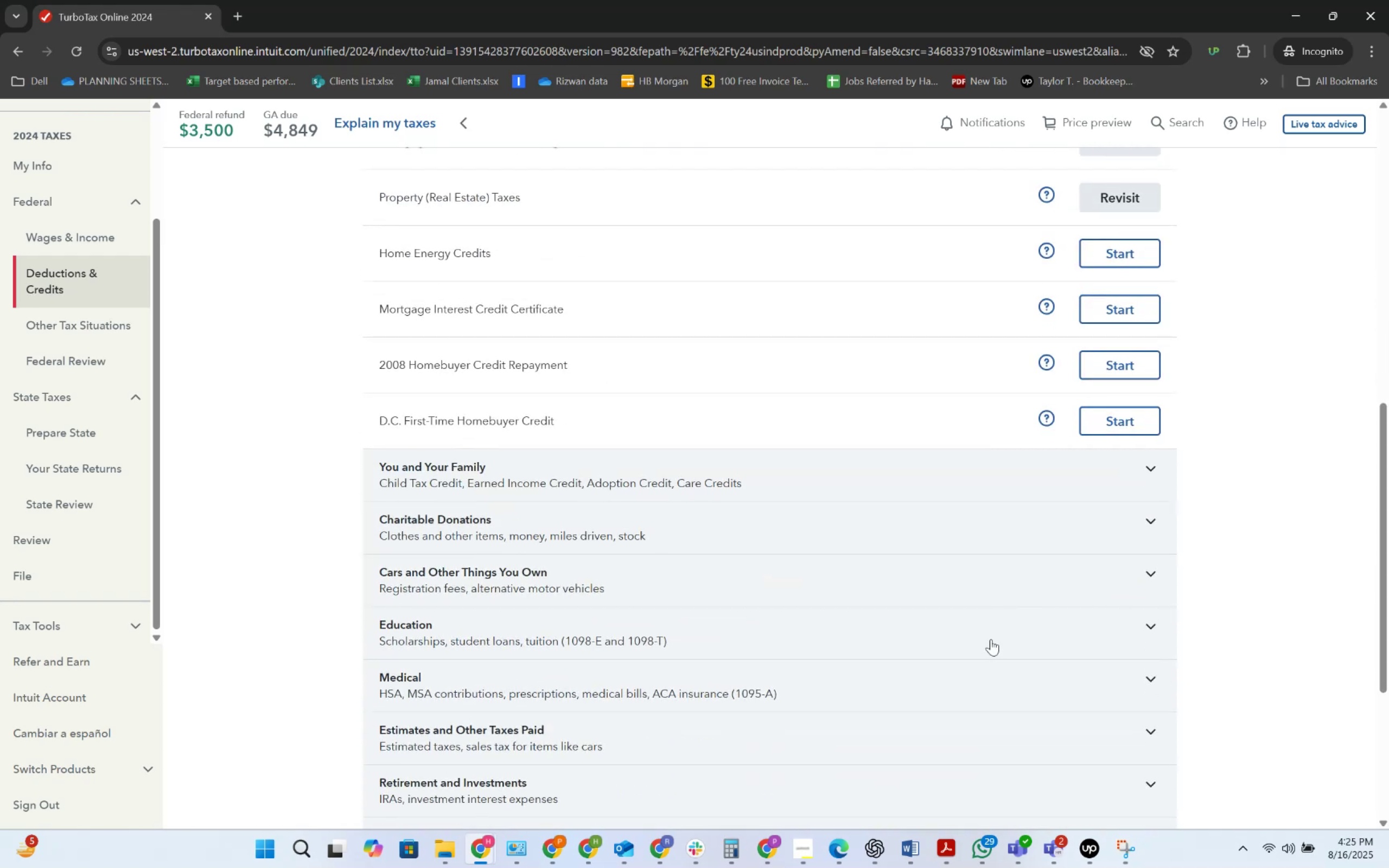 
left_click([969, 713])
 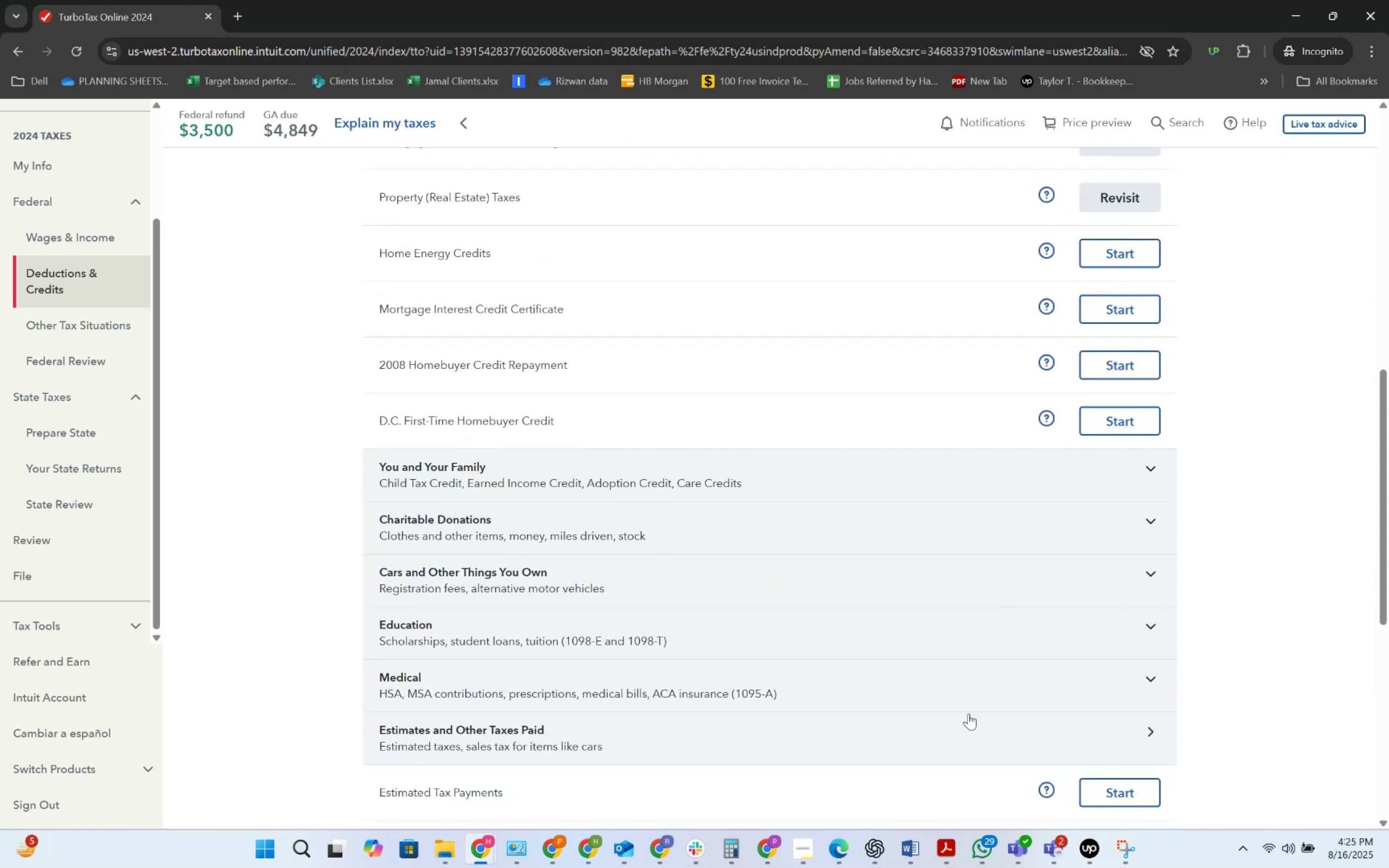 
scroll: coordinate [875, 607], scroll_direction: down, amount: 8.0
 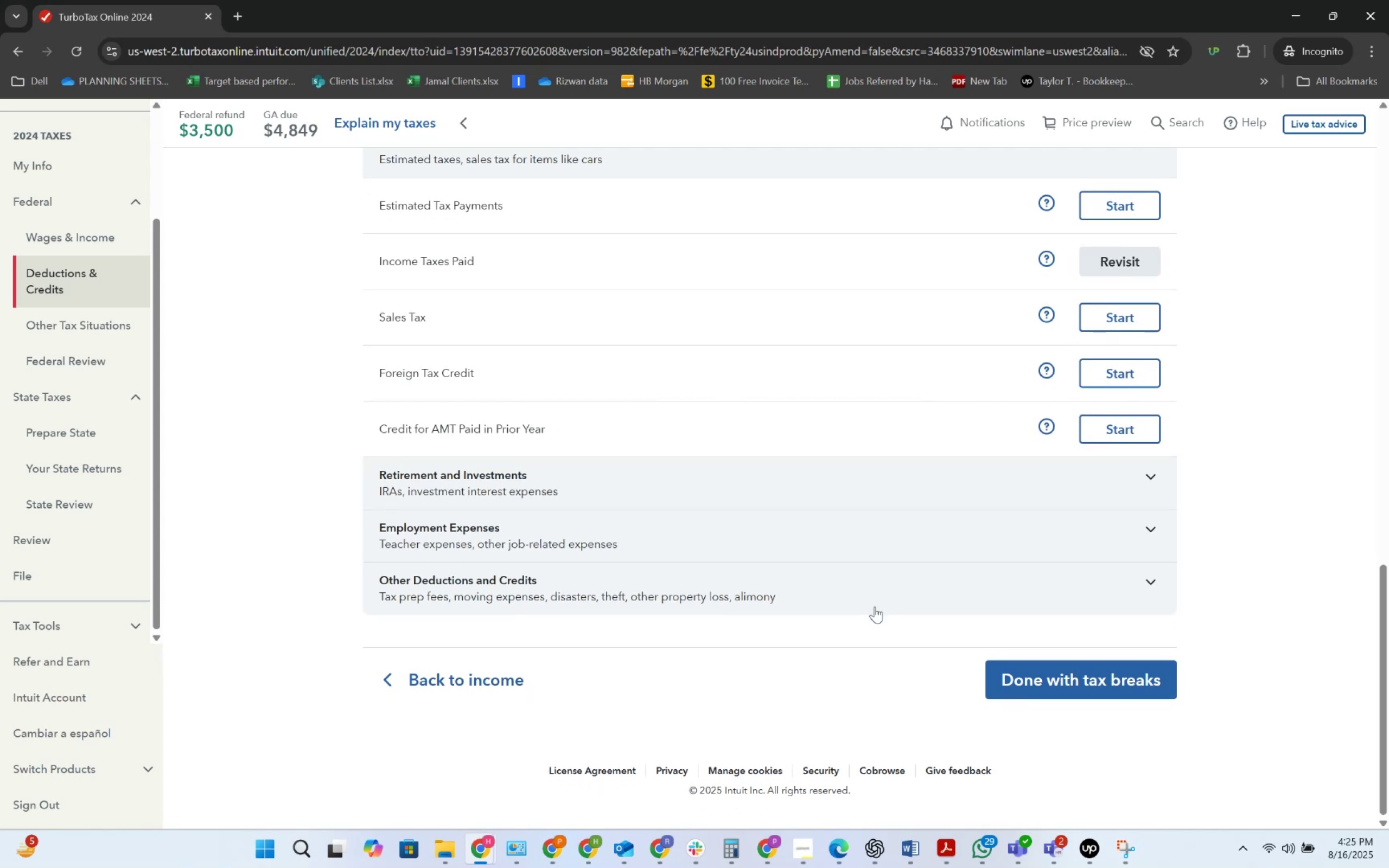 
key(Tab)
 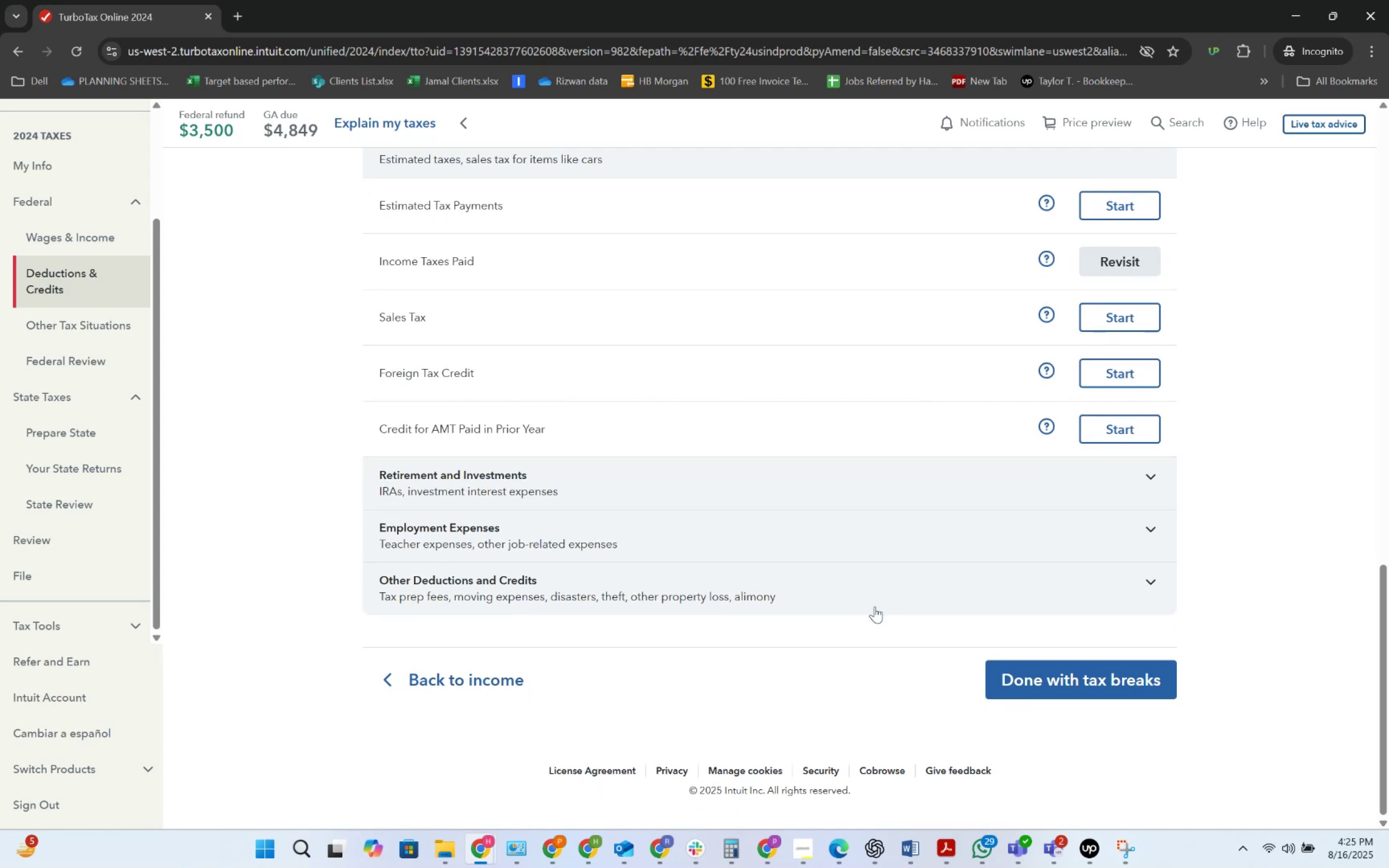 
key(Alt+AltLeft)
 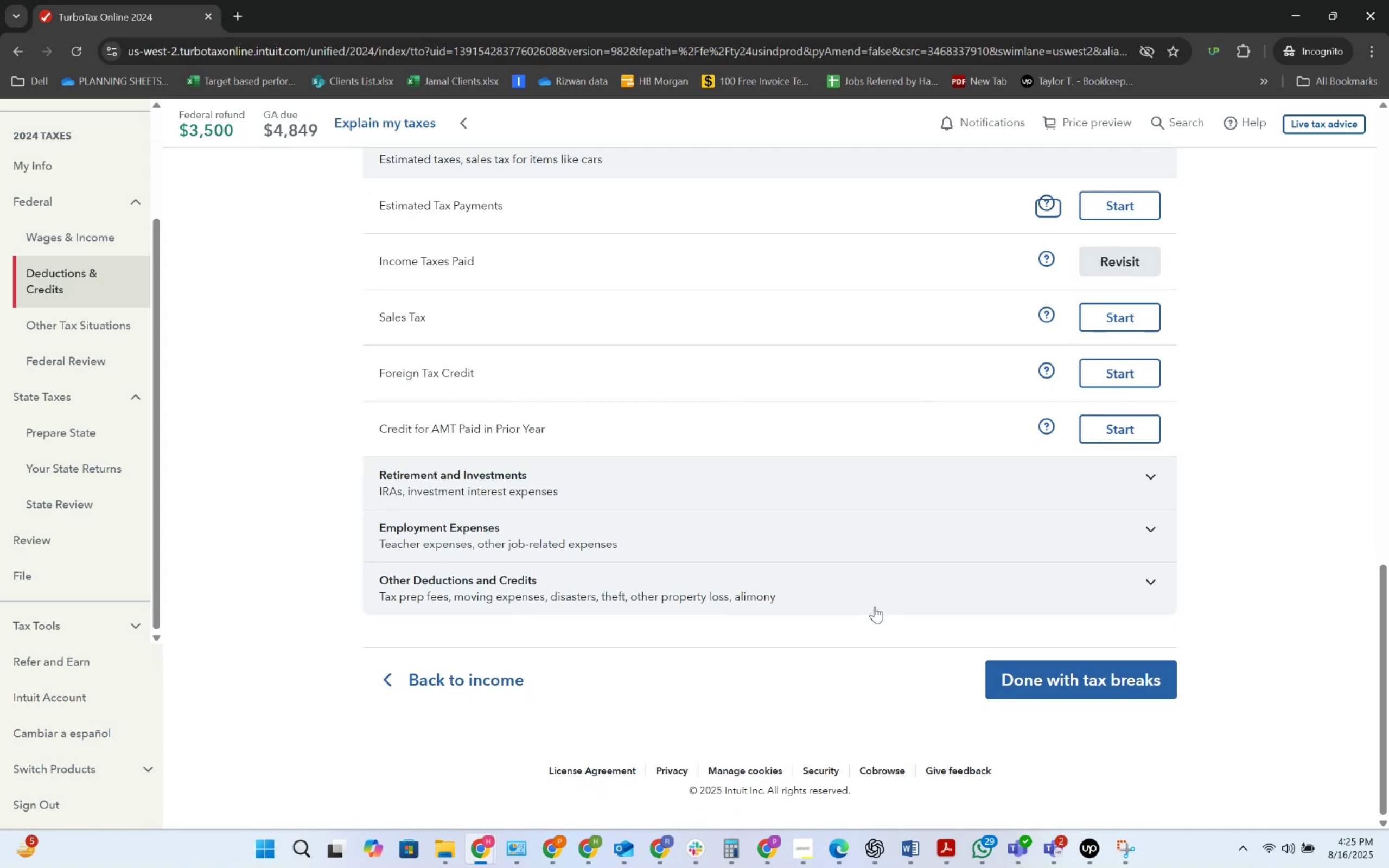 
key(Alt+Tab)
 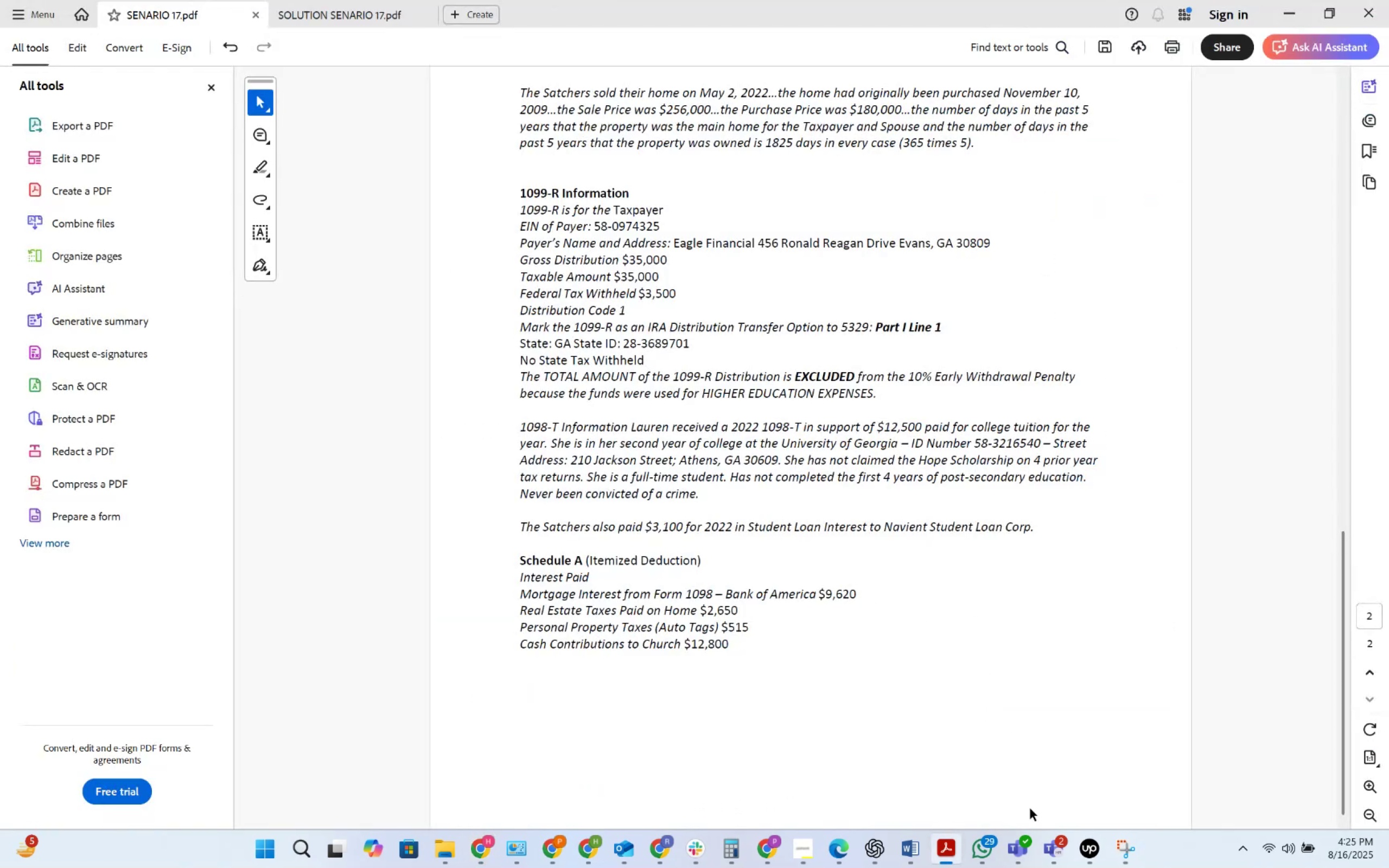 
left_click([1123, 832])
 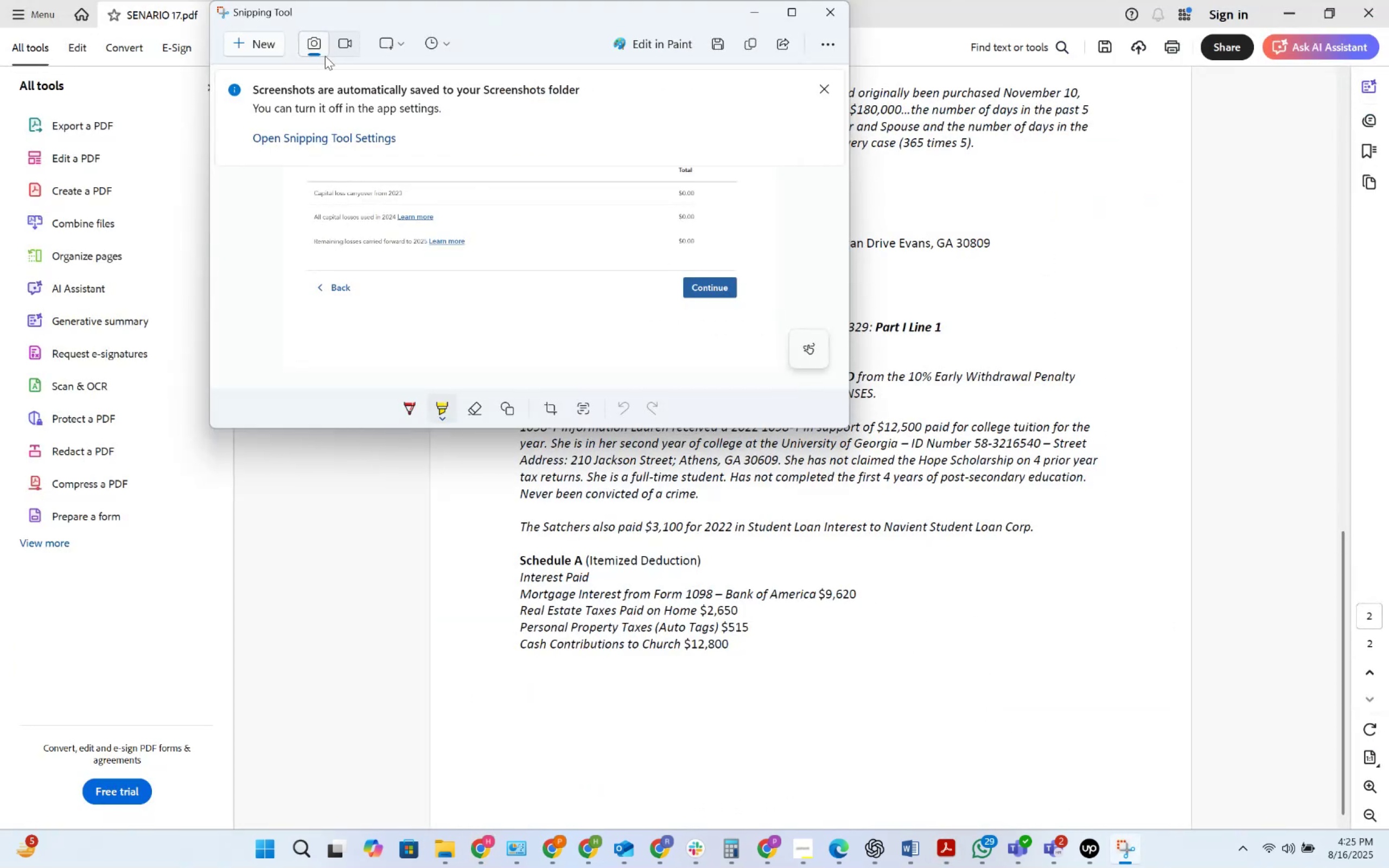 
left_click([251, 42])
 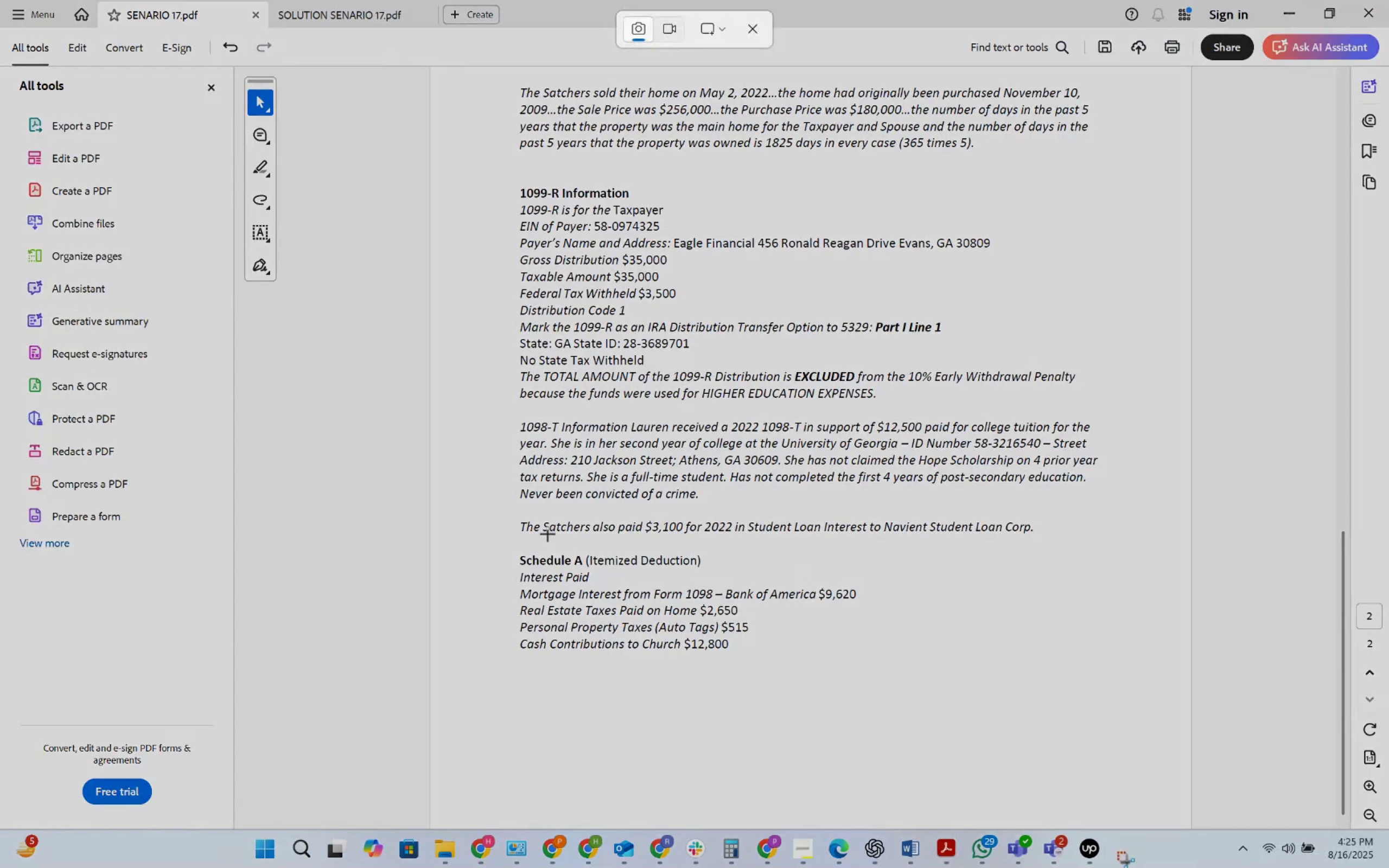 
left_click_drag(start_coordinate=[482, 412], to_coordinate=[1082, 731])
 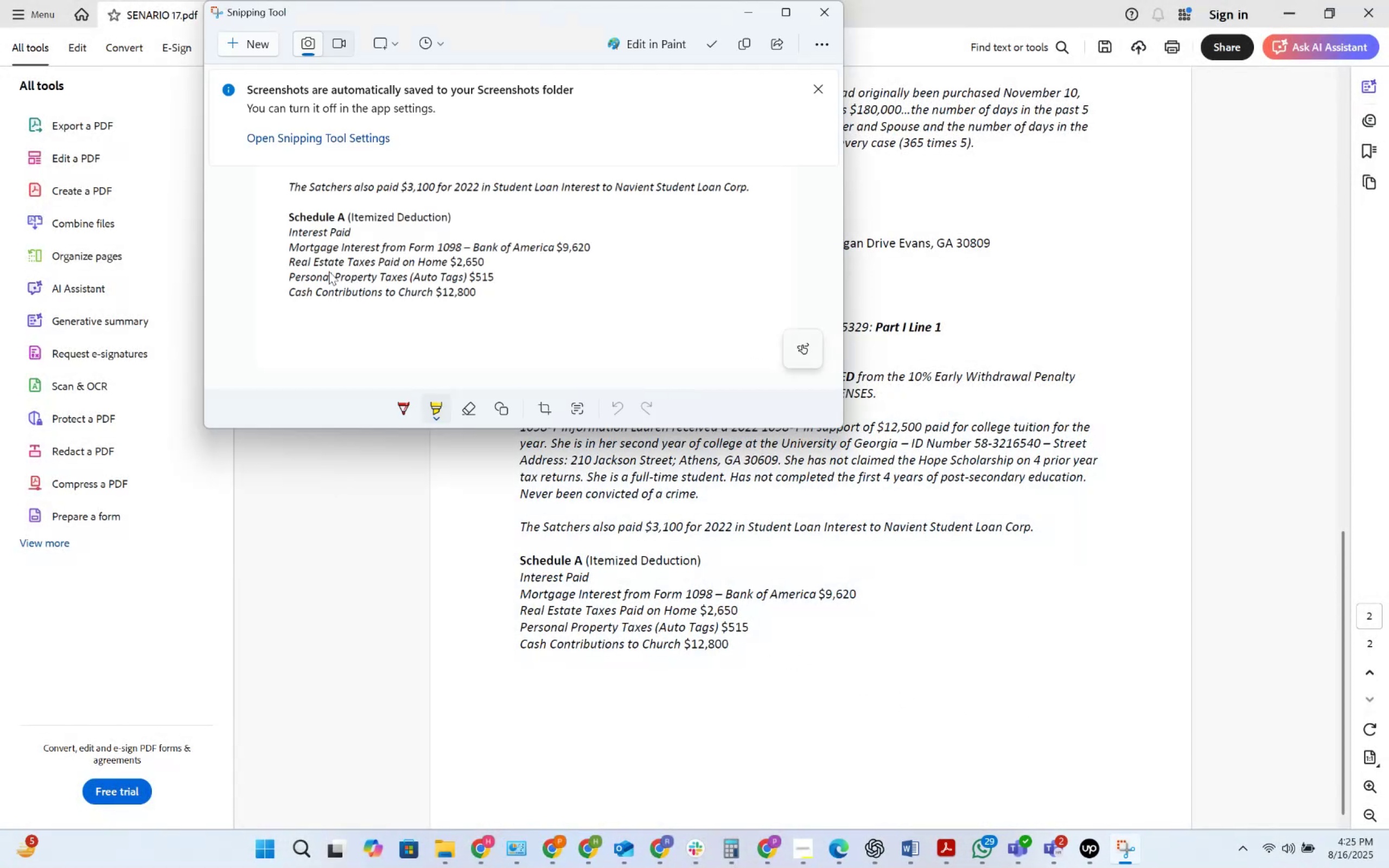 
left_click_drag(start_coordinate=[296, 273], to_coordinate=[490, 272])
 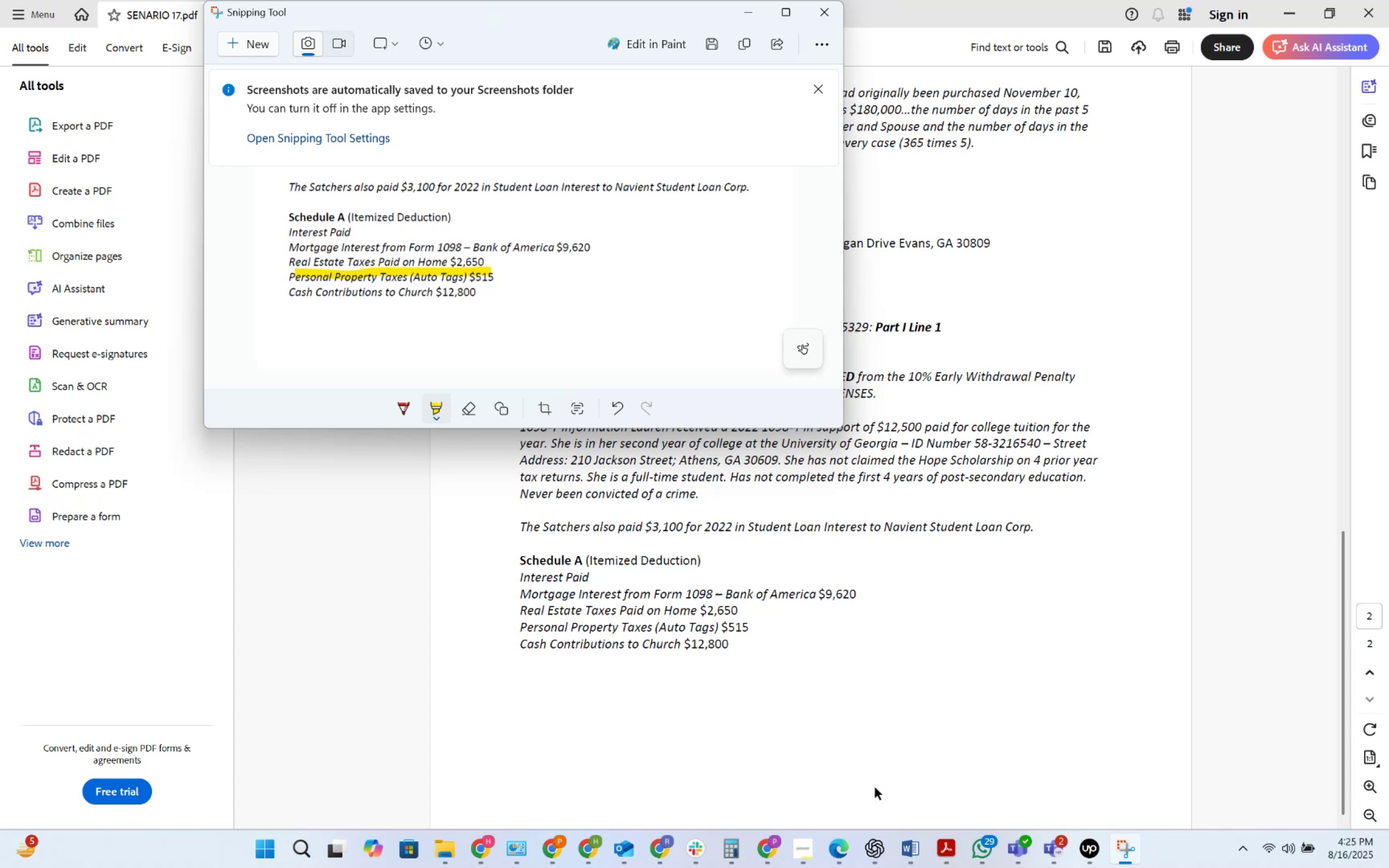 
left_click([878, 843])
 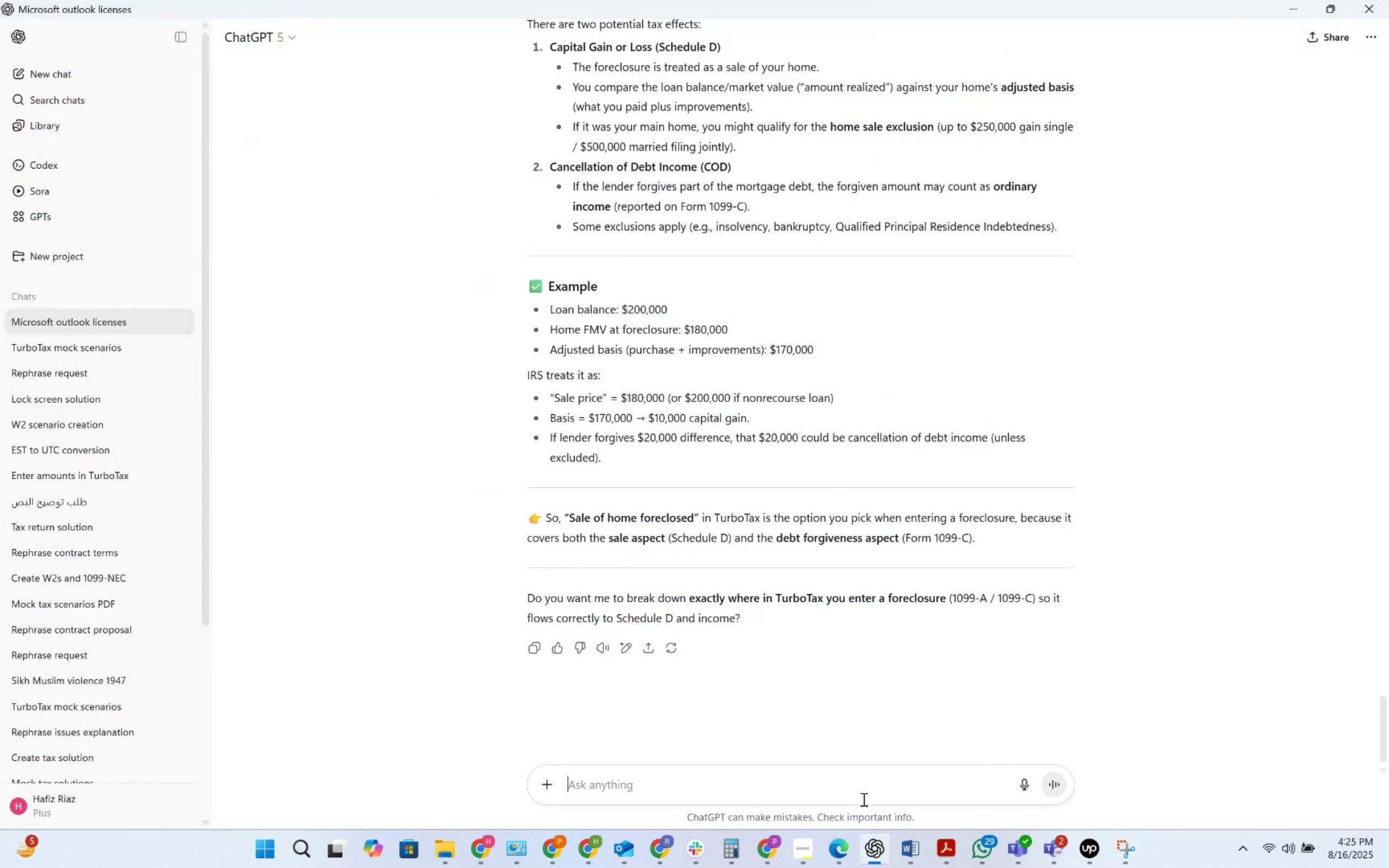 
left_click([852, 778])
 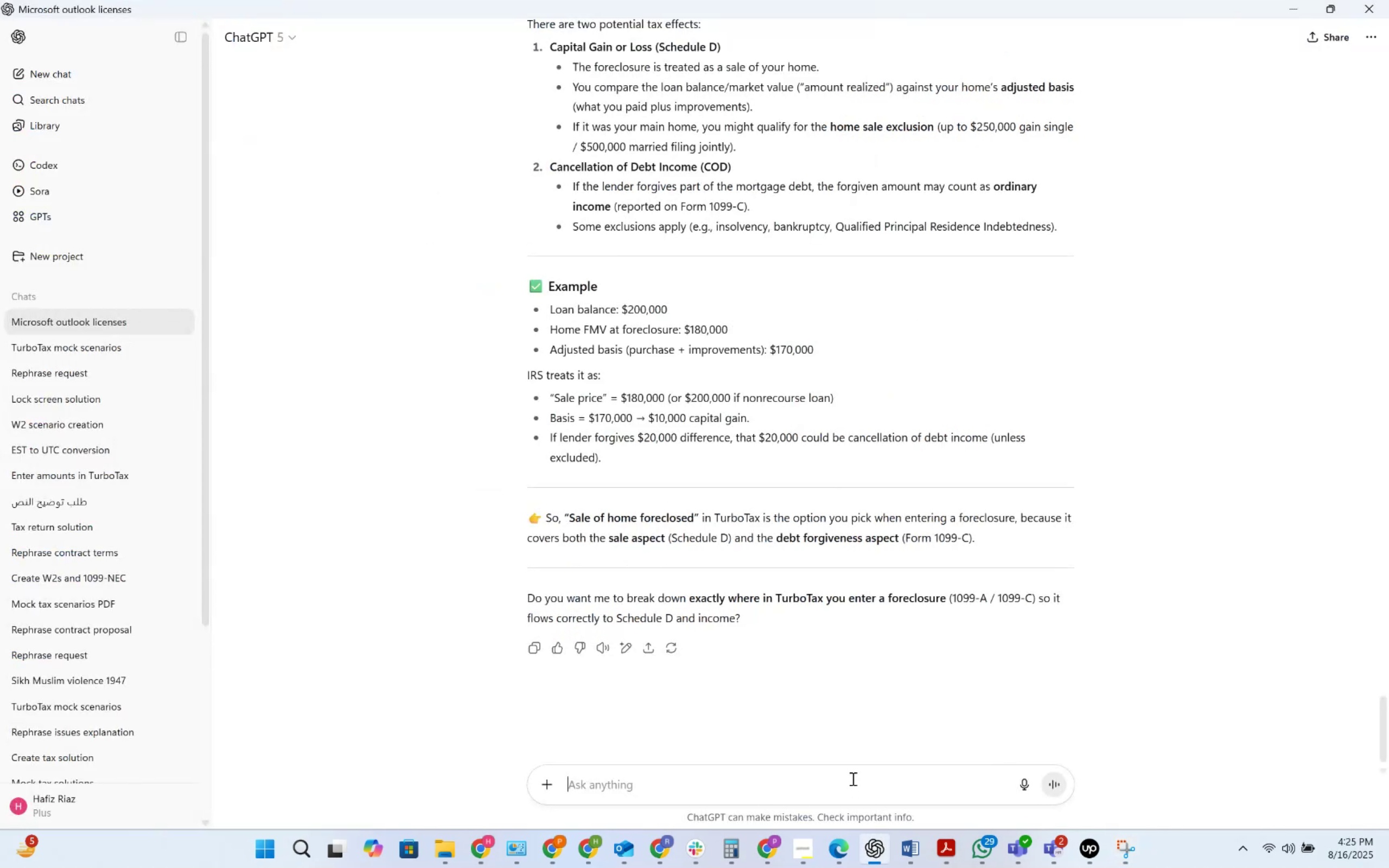 
key(Control+V)
 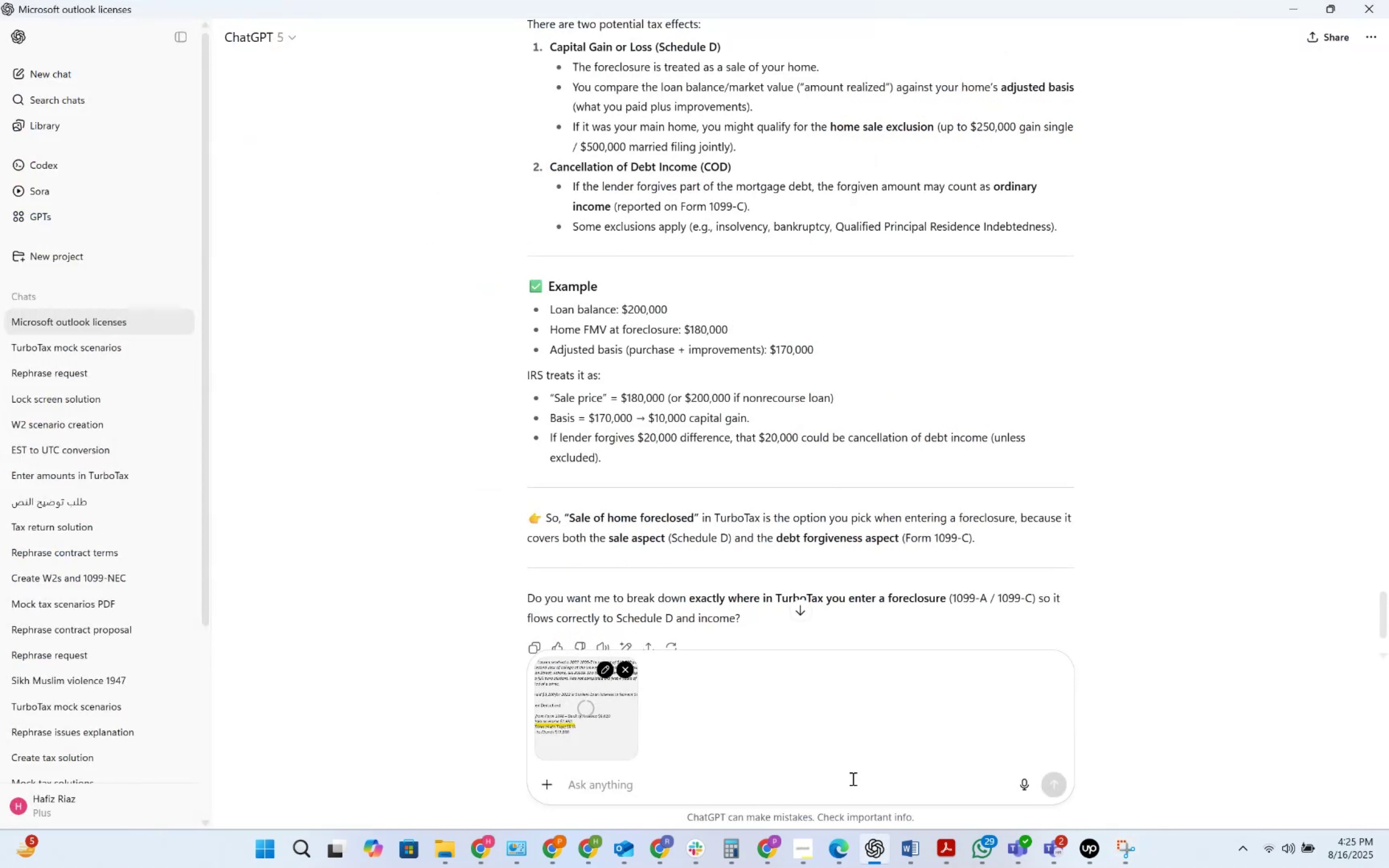 
type(whre )
key(Backspace)
key(Backspace)
key(Backspace)
type(ere to put this )
 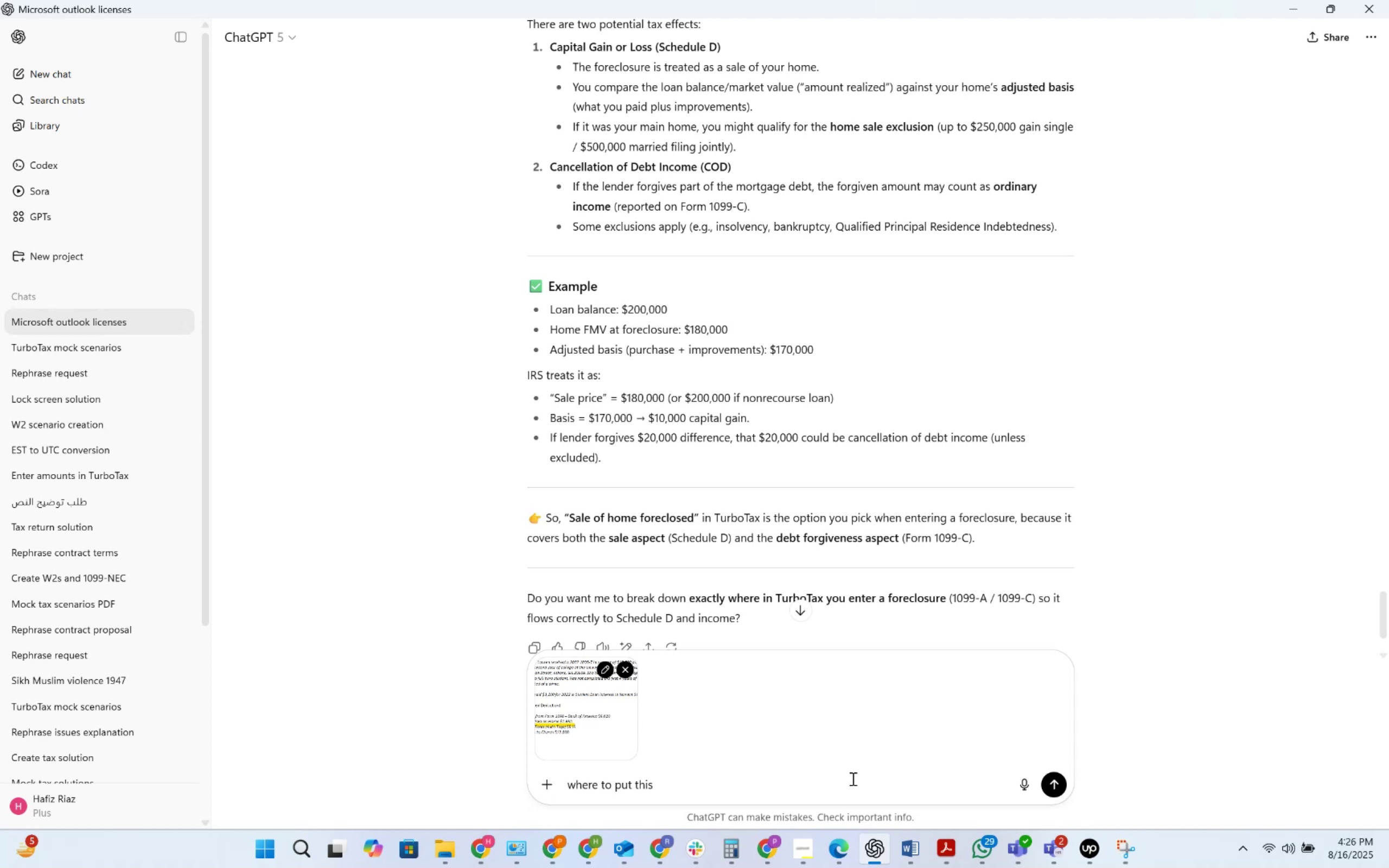 
wait(5.65)
 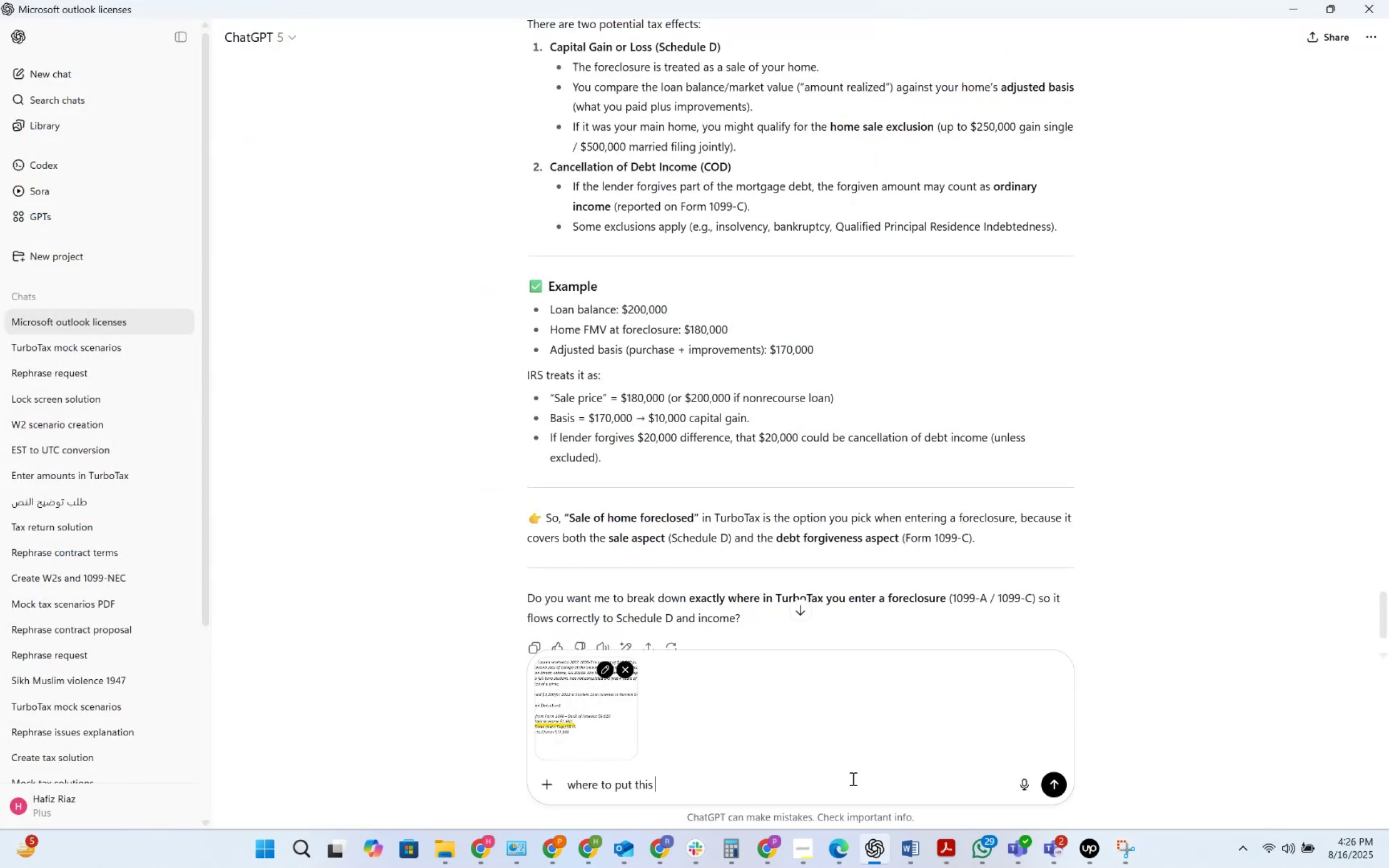 
type(turbo tax)
 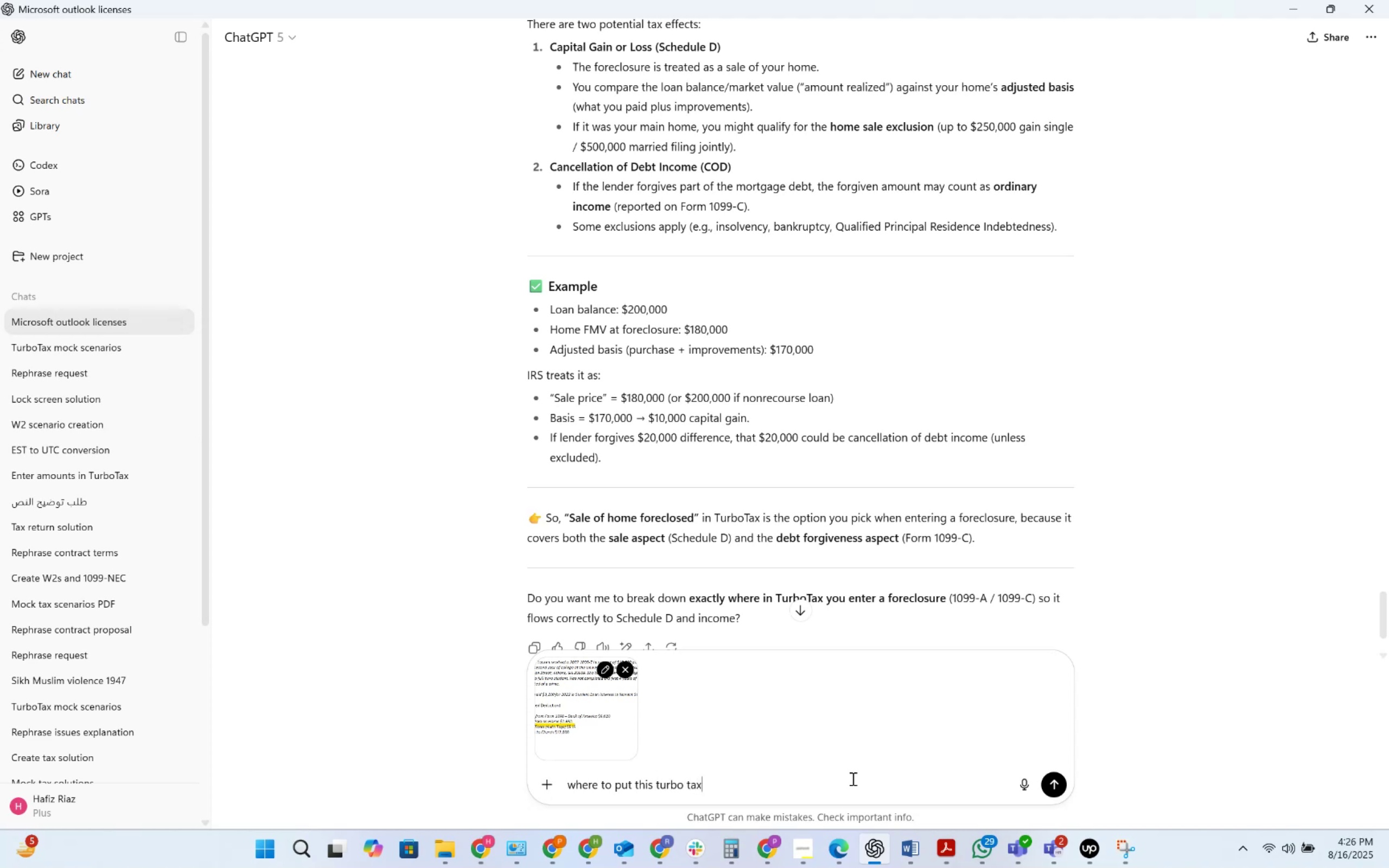 
key(Enter)
 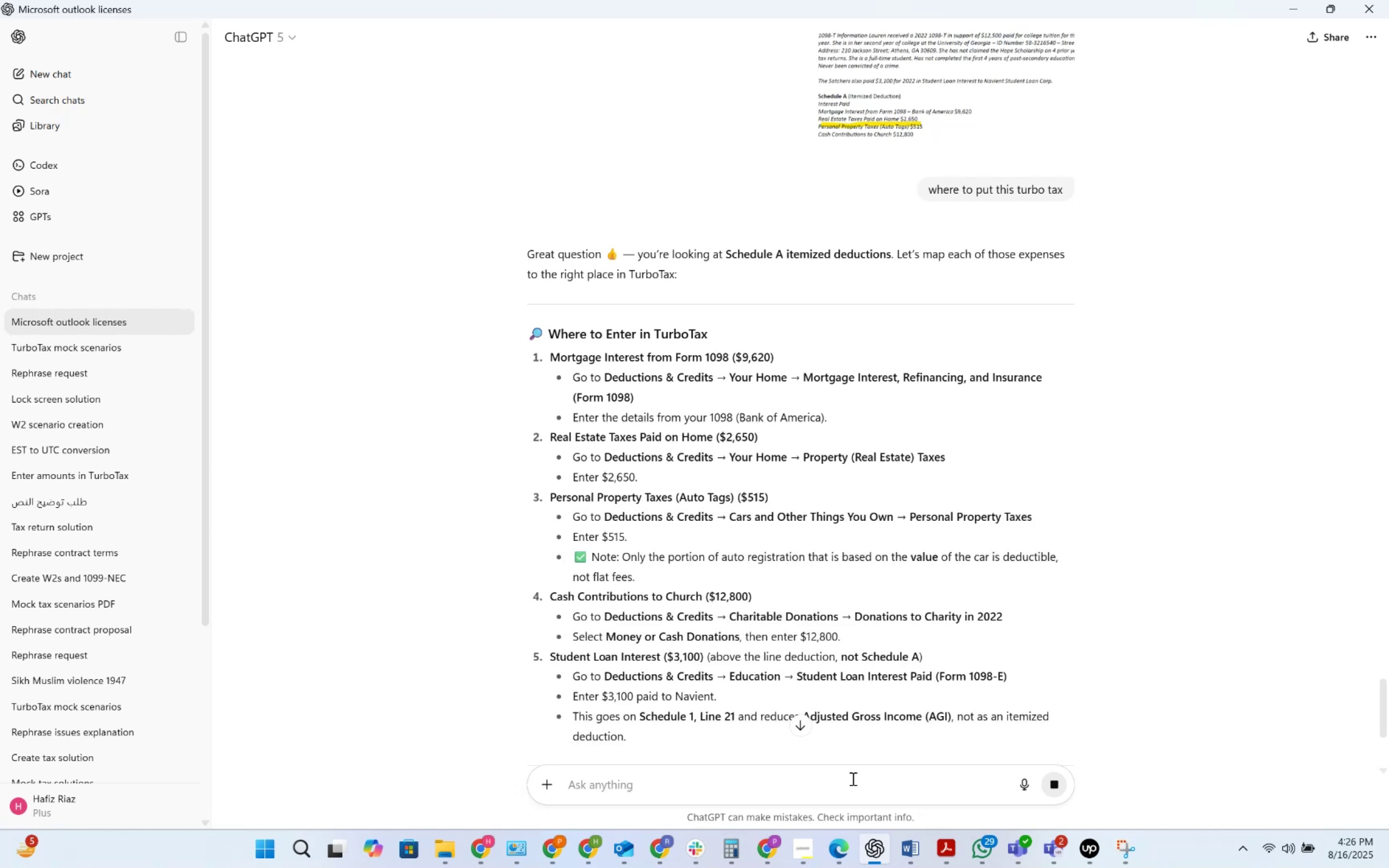 
wait(15.38)
 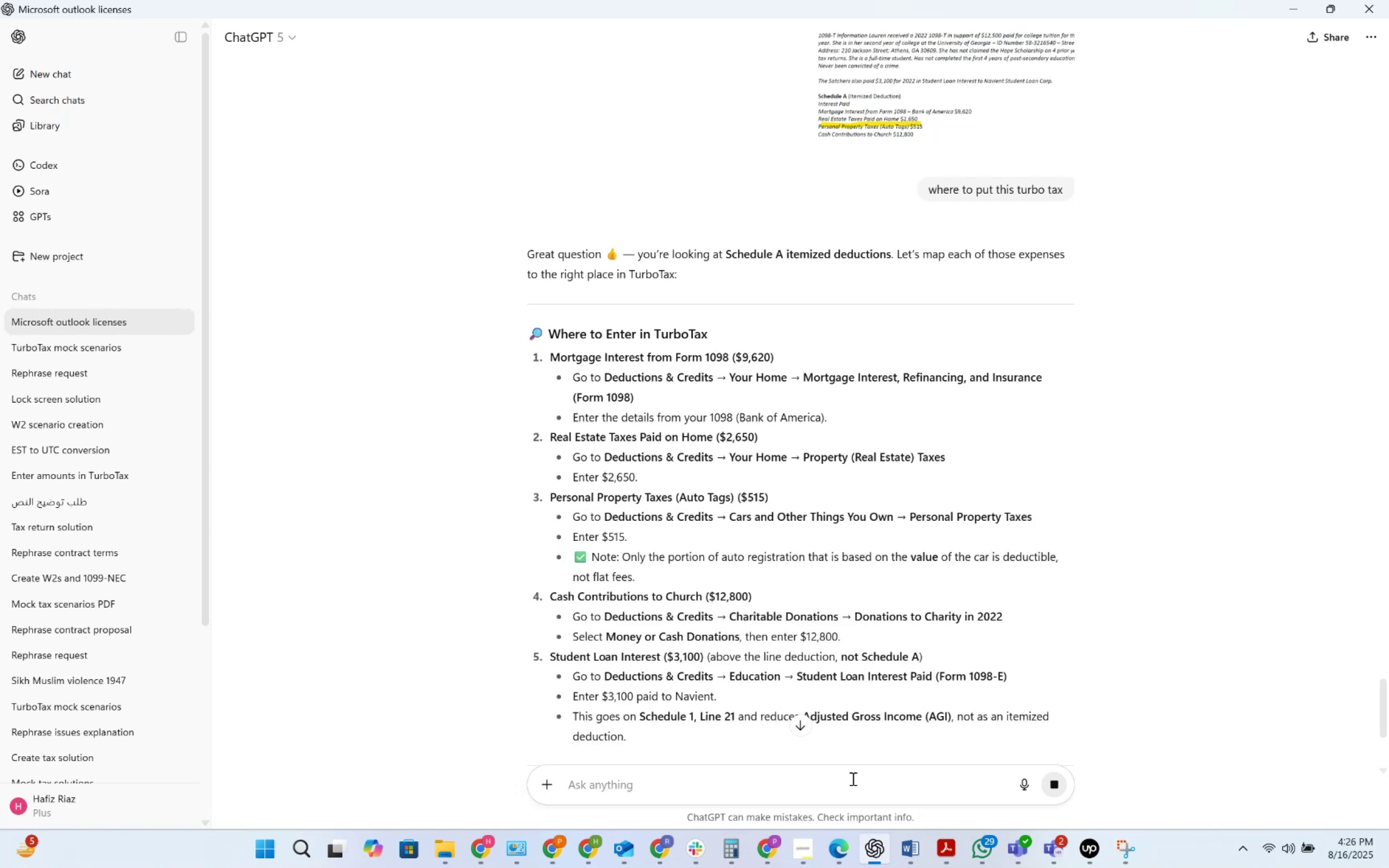 
key(Alt+AltLeft)
 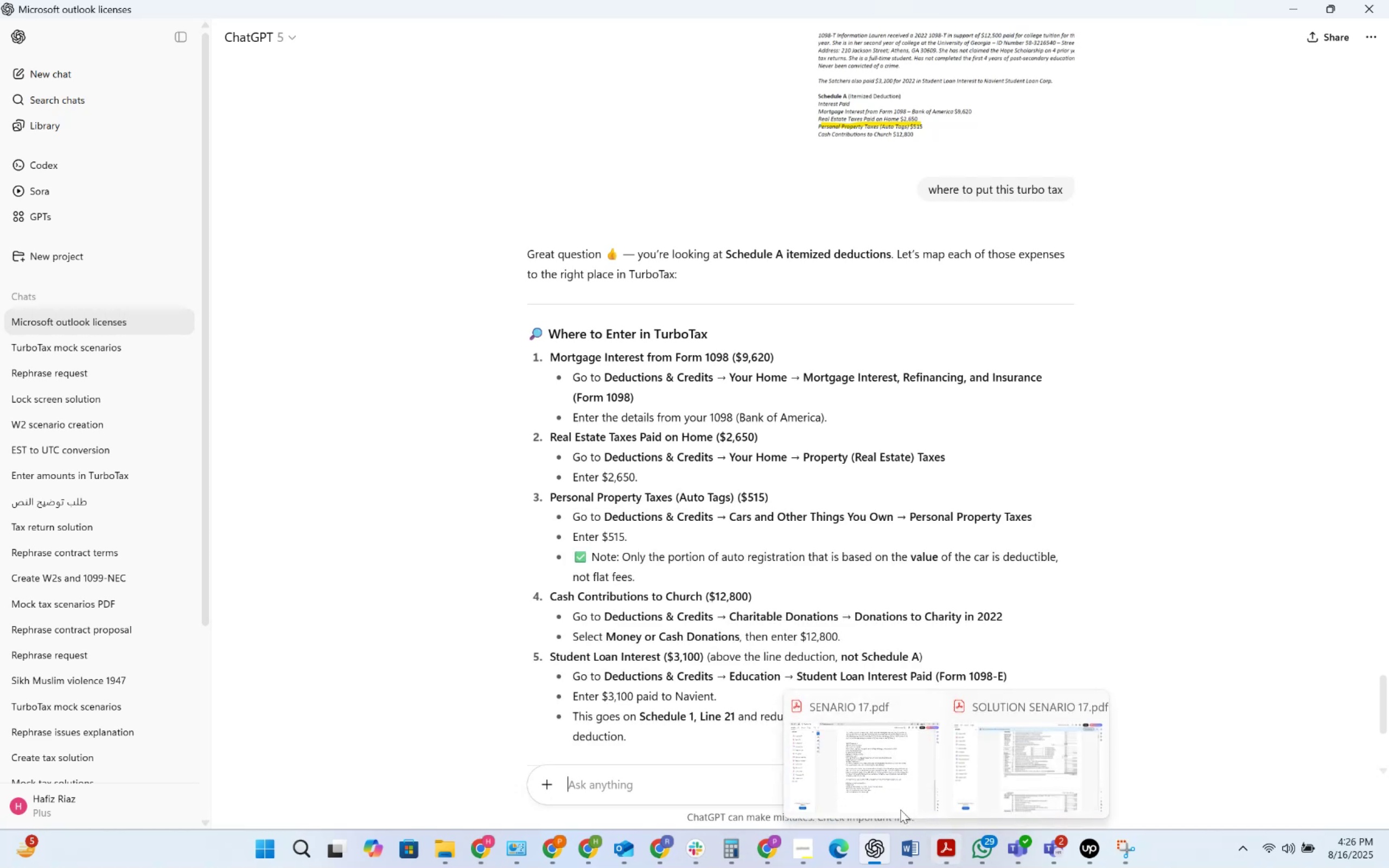 
key(Alt+Tab)
 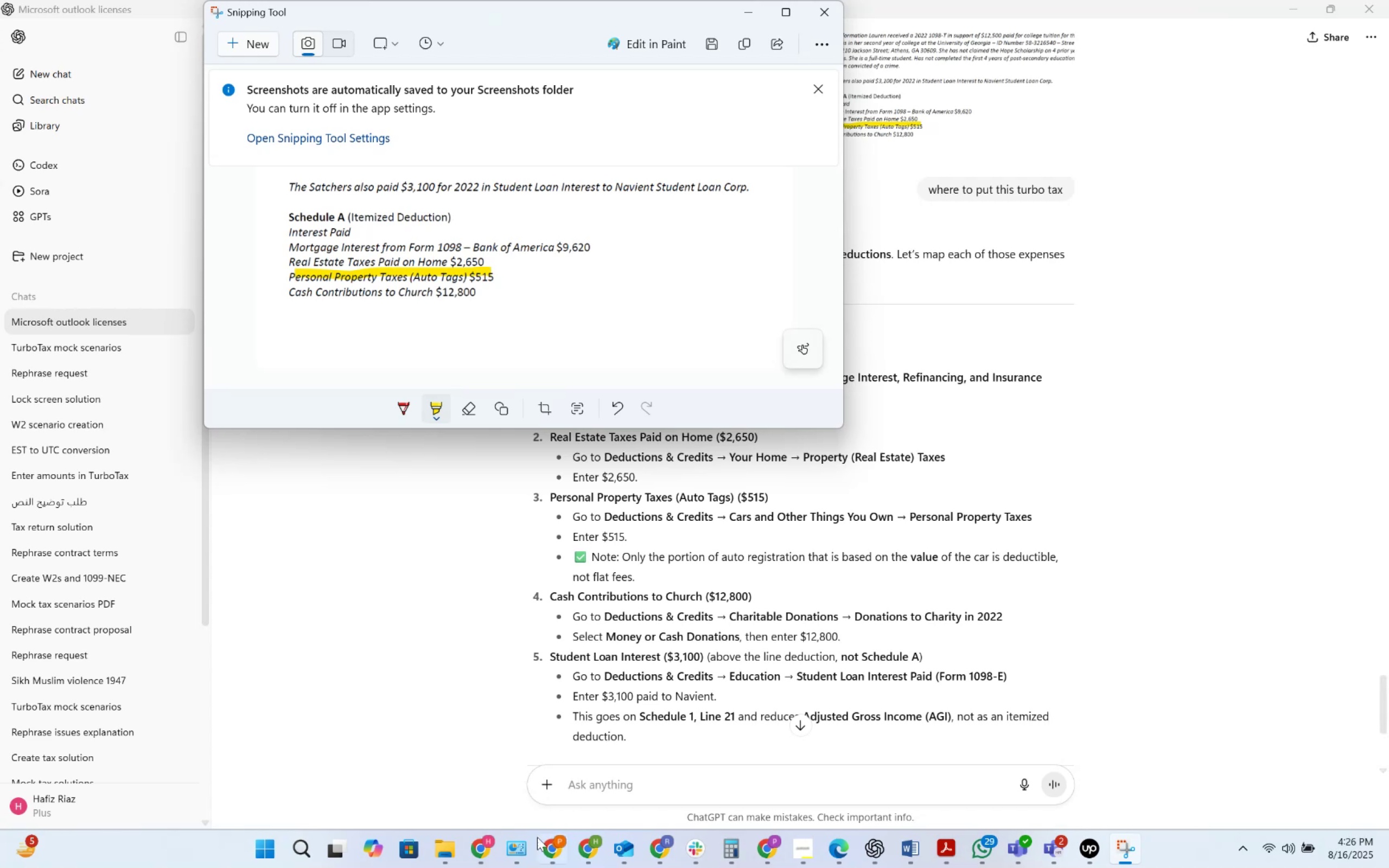 
left_click([486, 848])
 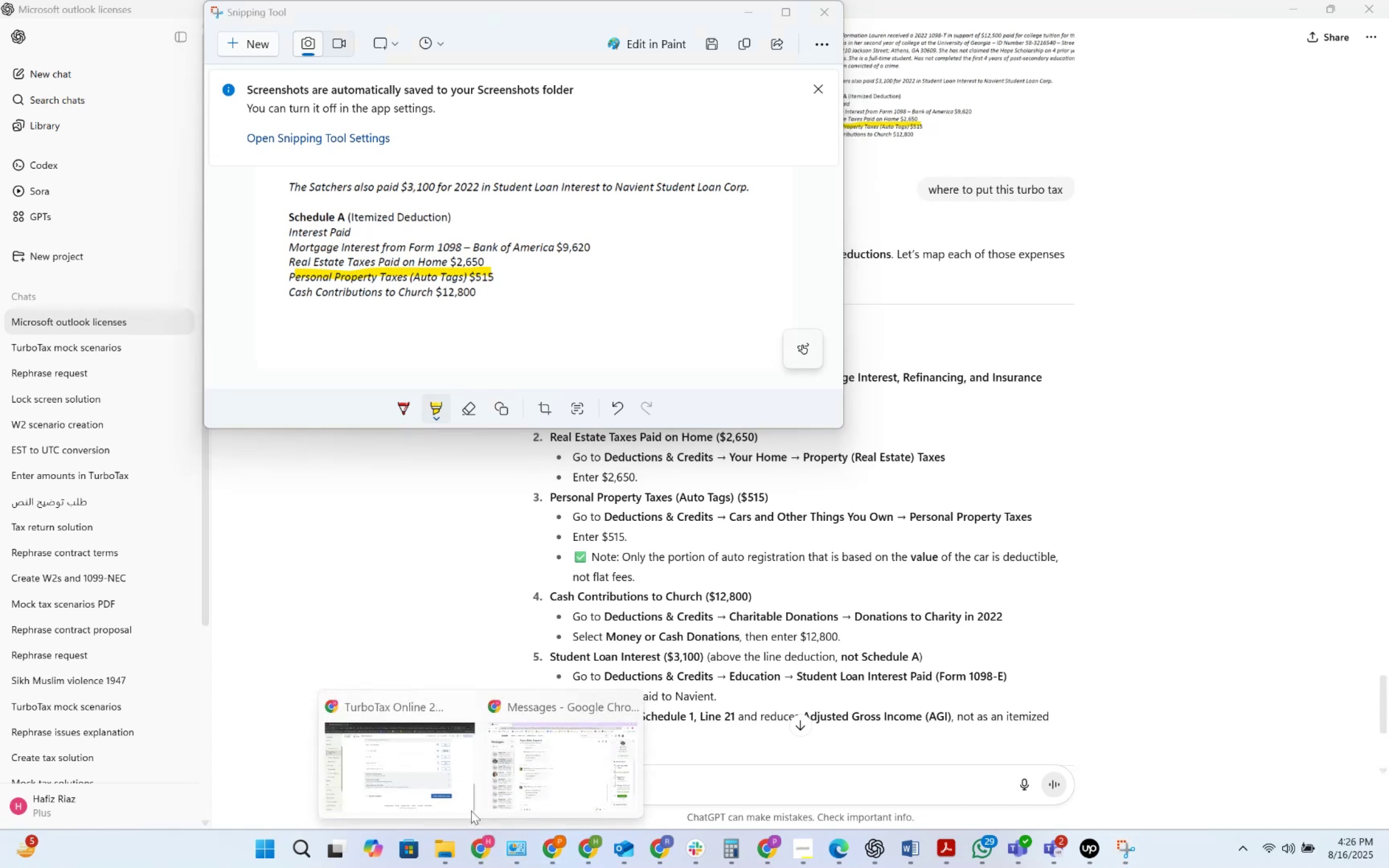 
left_click([443, 780])
 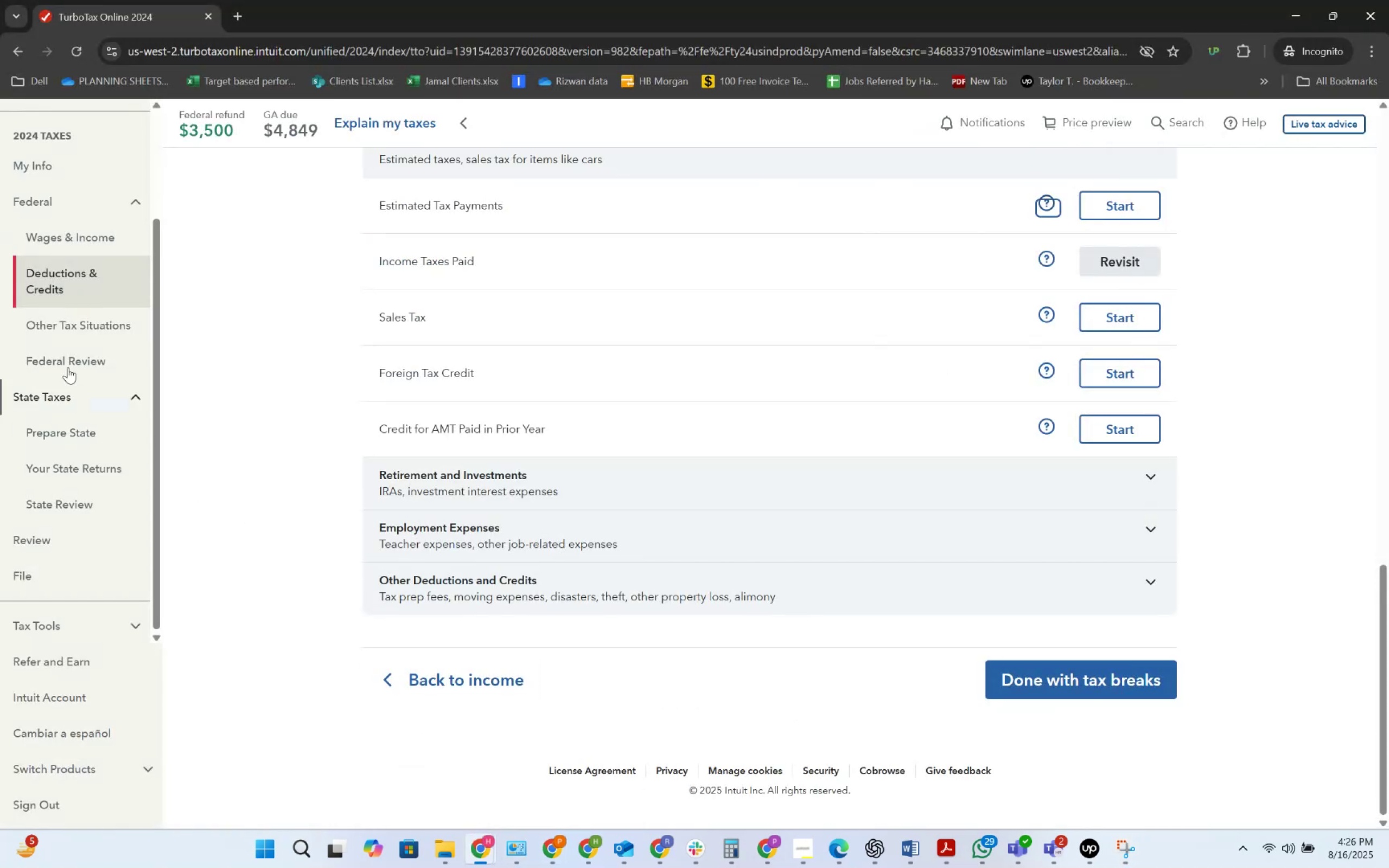 
left_click([57, 285])
 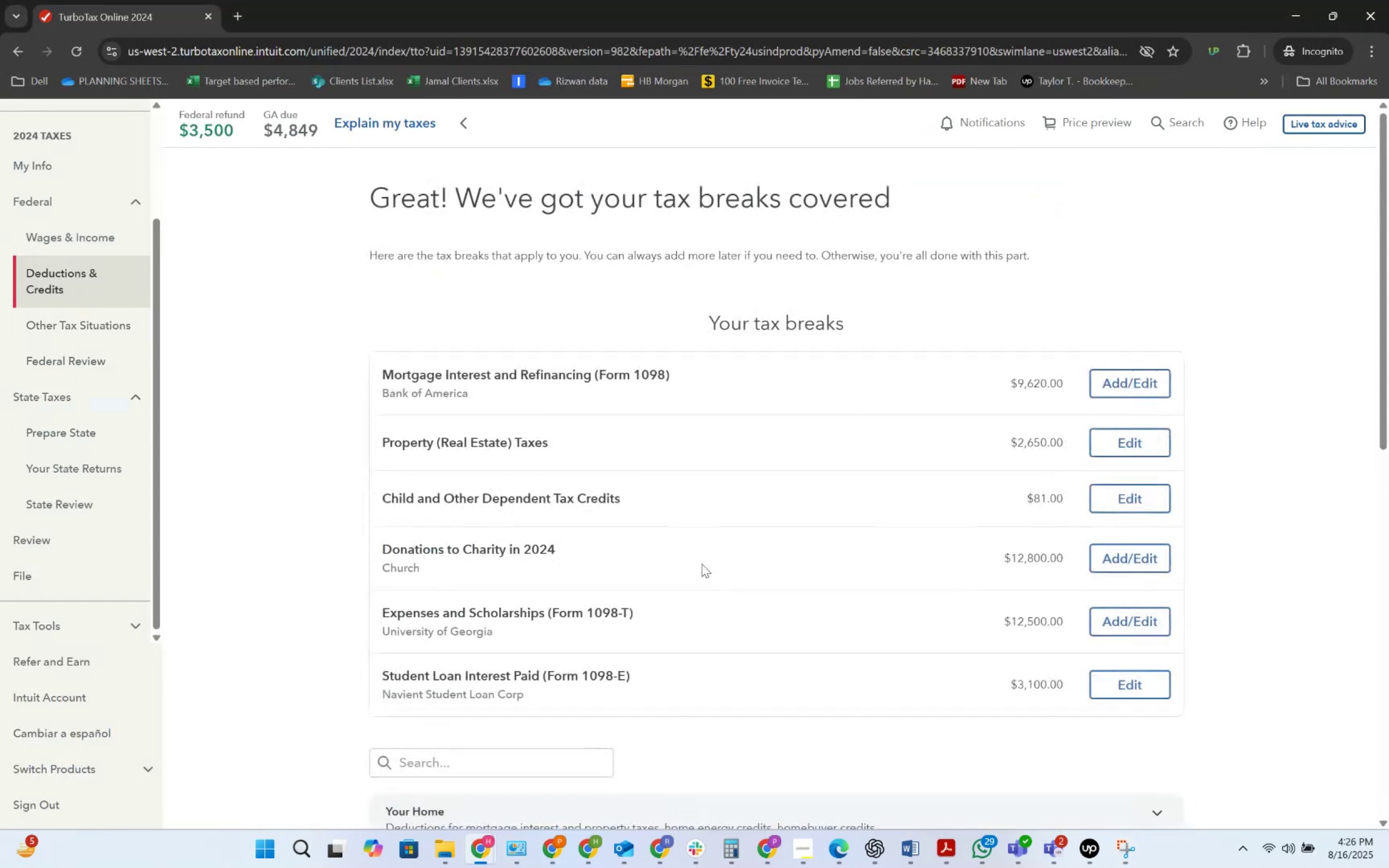 
scroll: coordinate [658, 661], scroll_direction: down, amount: 5.0
 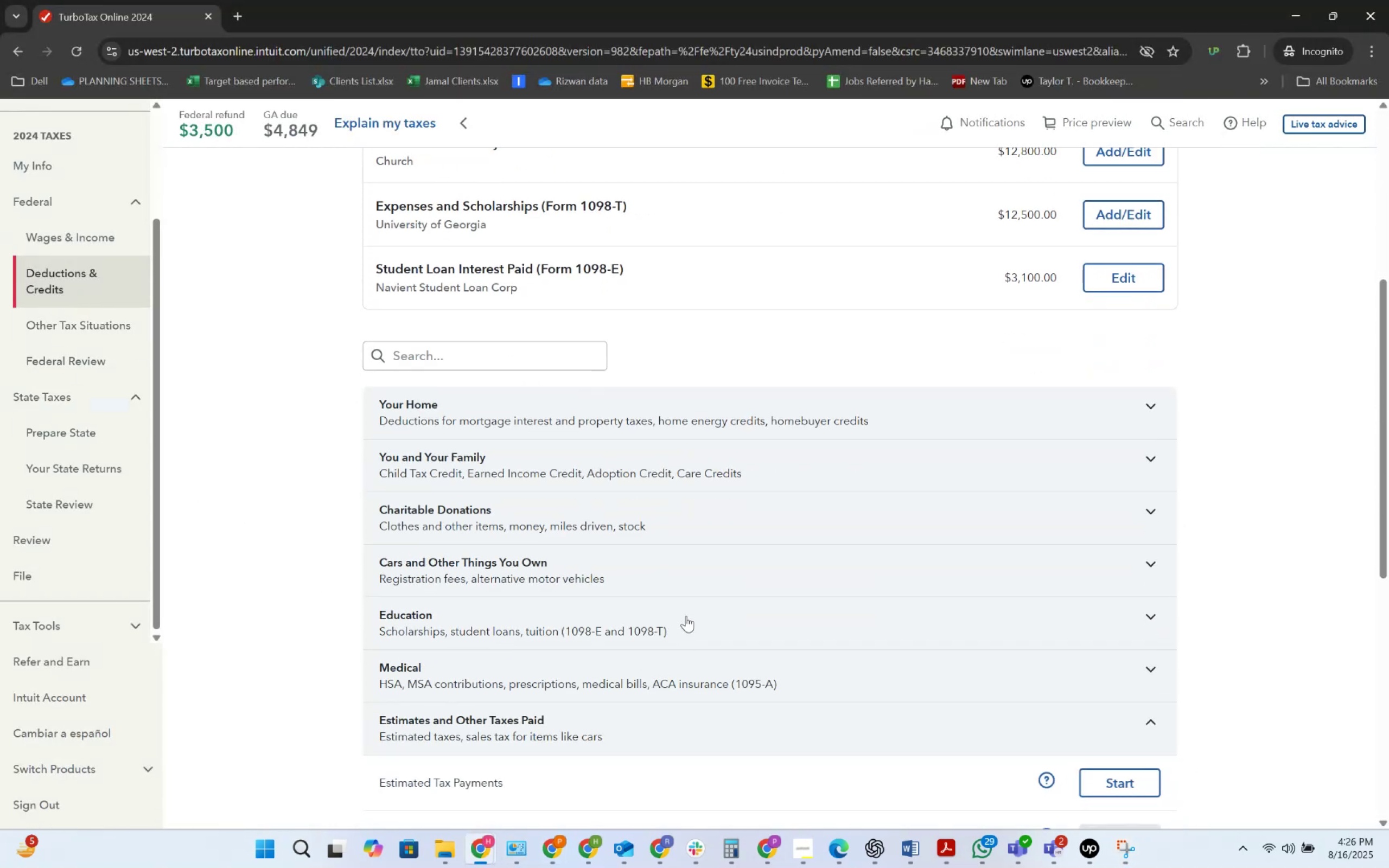 
left_click([679, 573])
 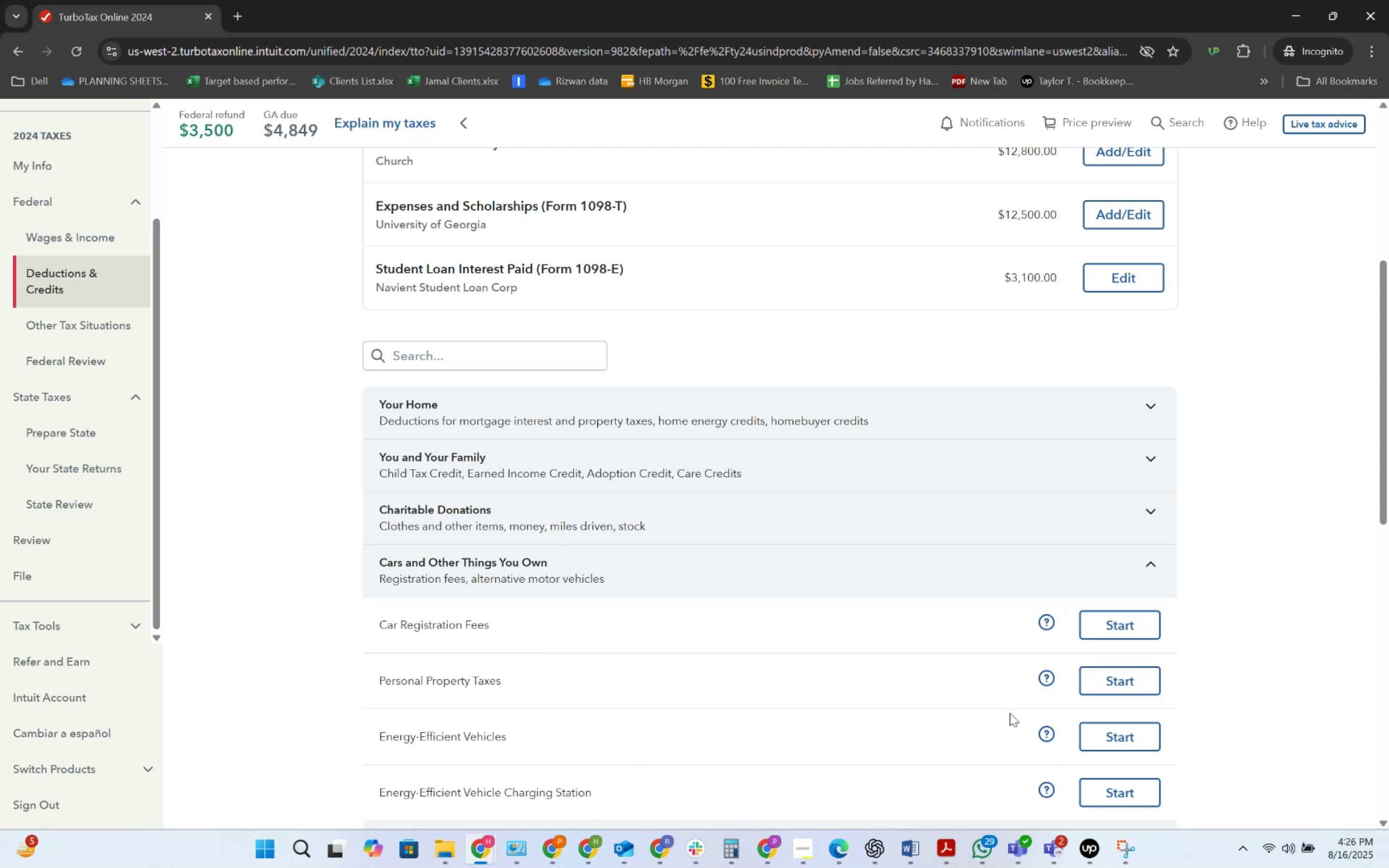 
left_click([1082, 685])
 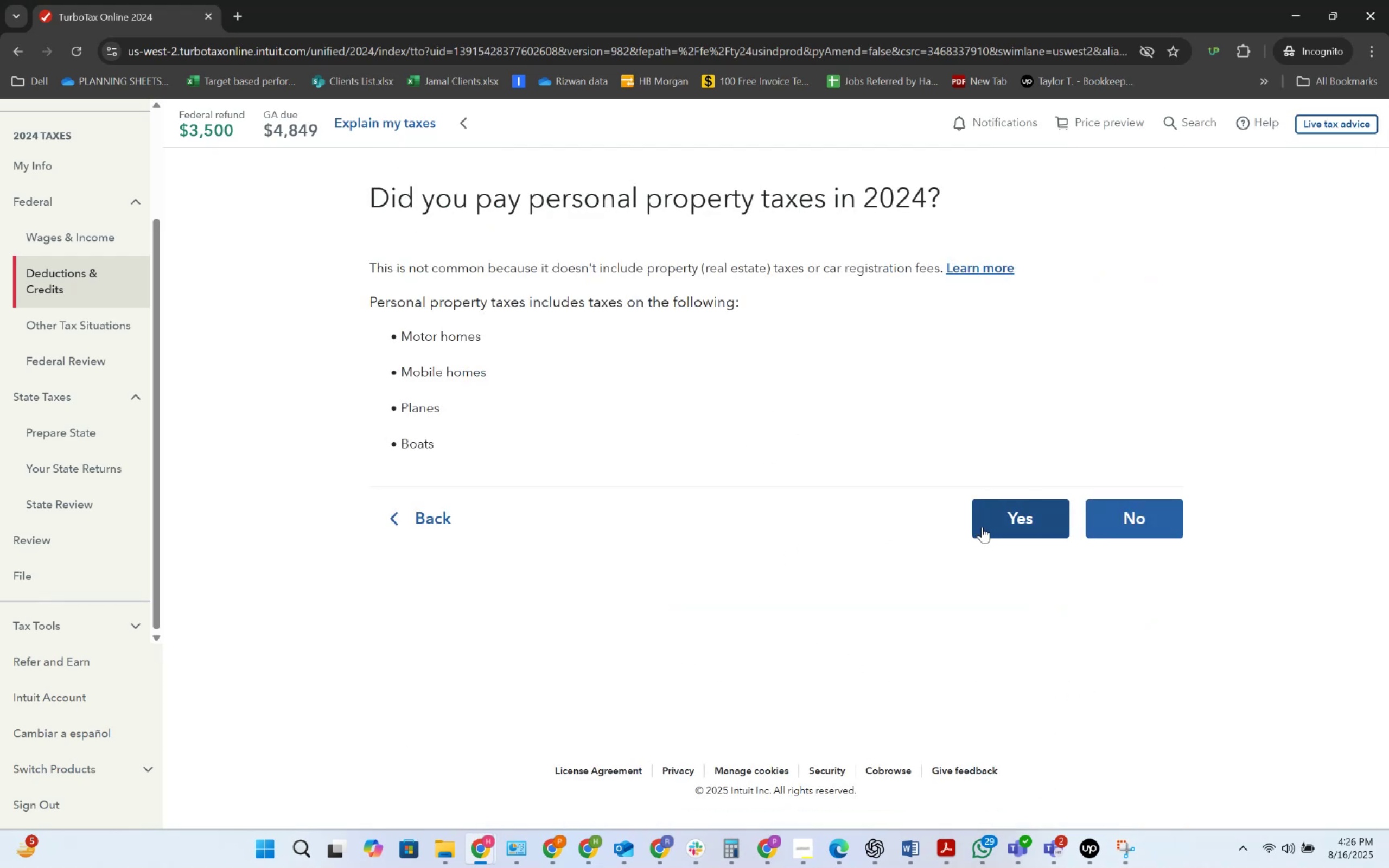 
wait(7.13)
 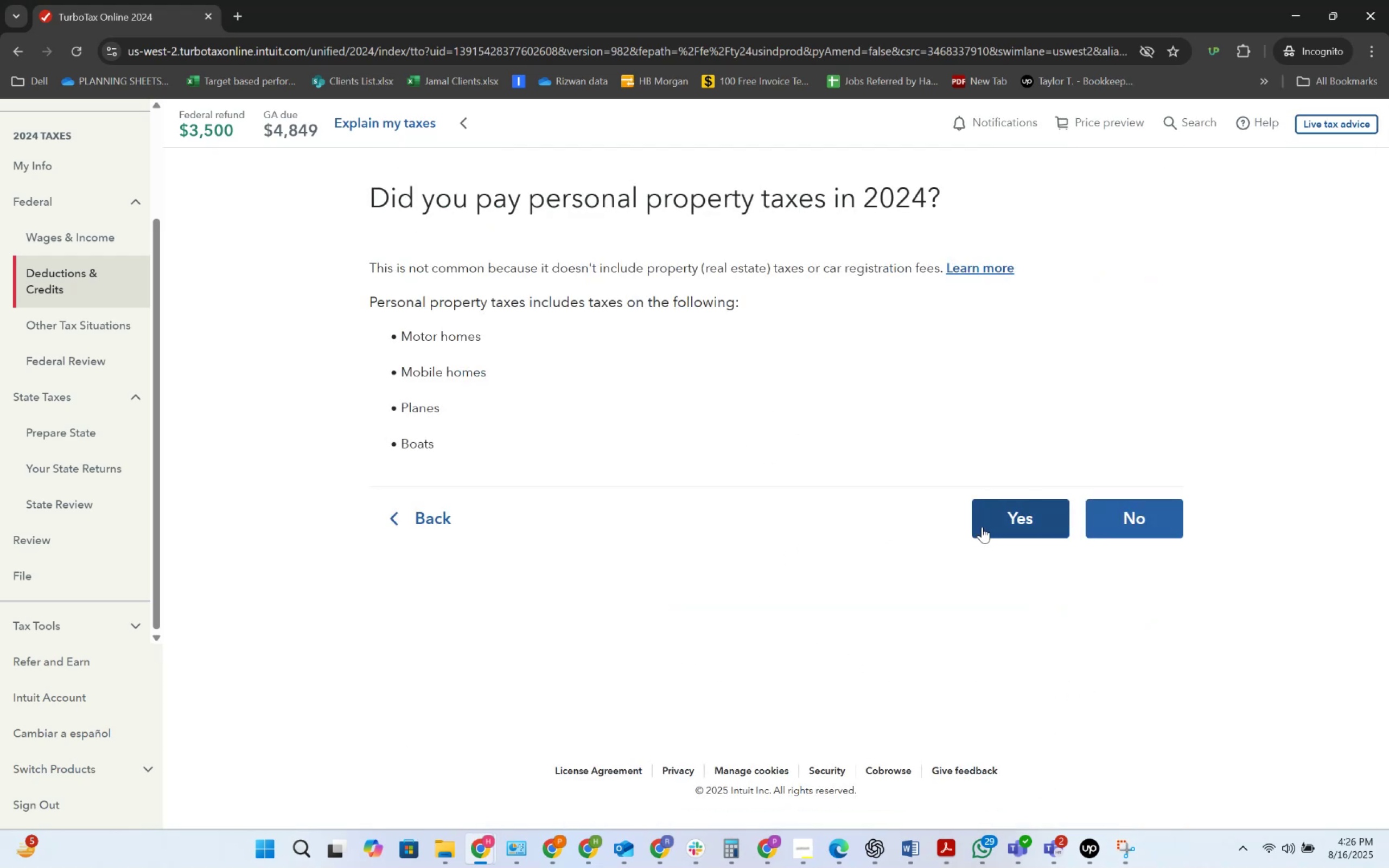 
left_click([982, 527])
 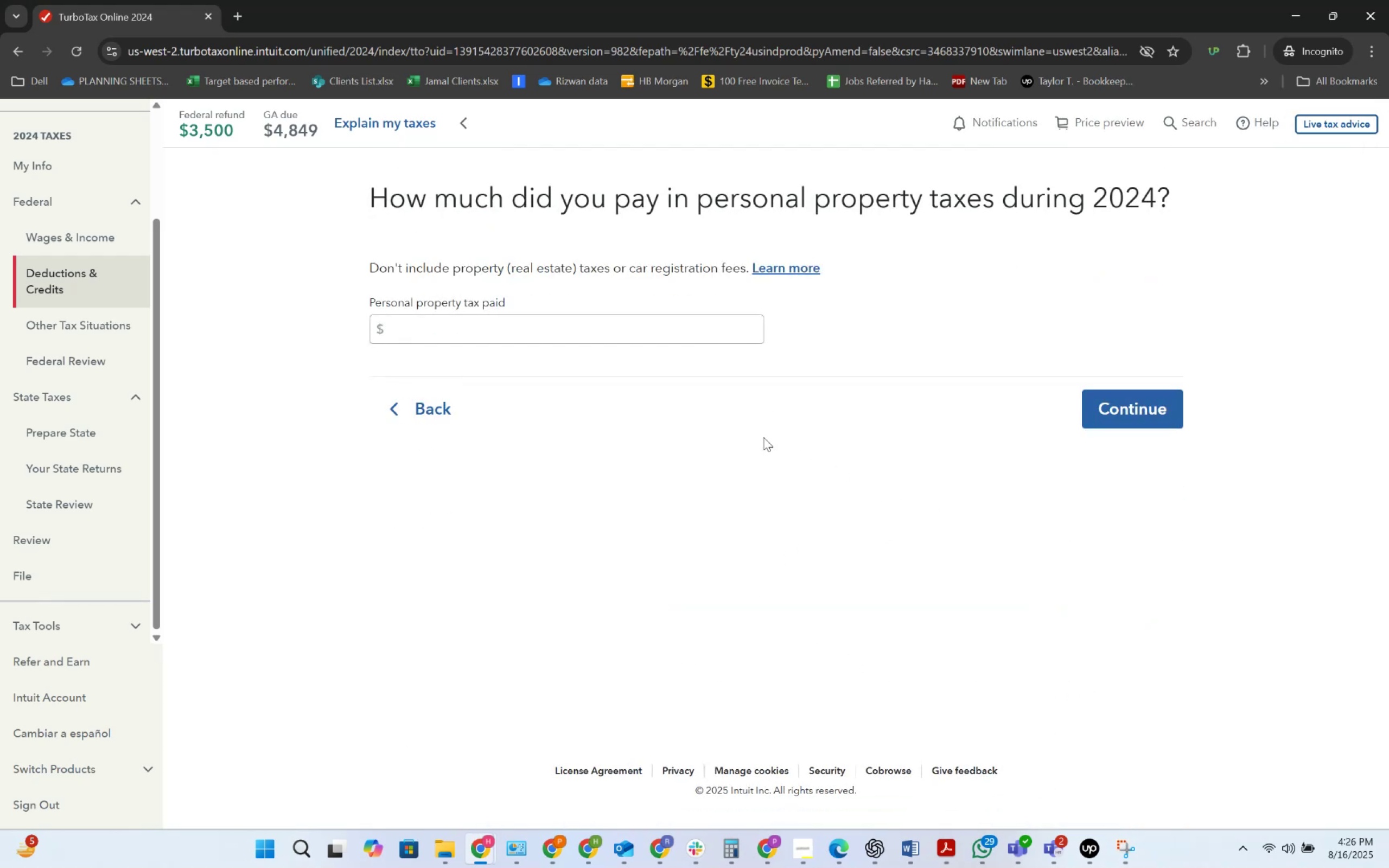 
left_click([623, 336])
 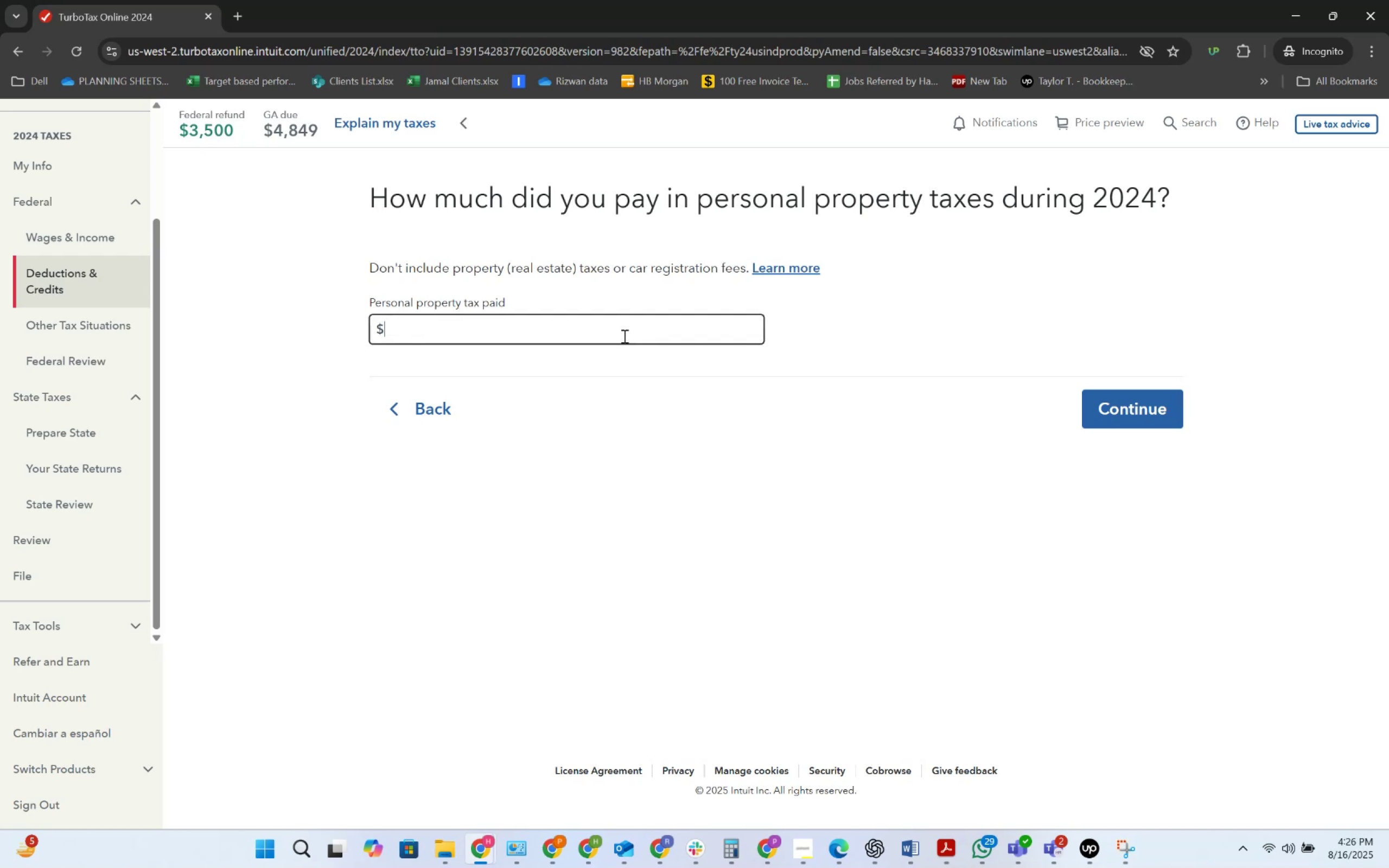 
key(Alt+AltLeft)
 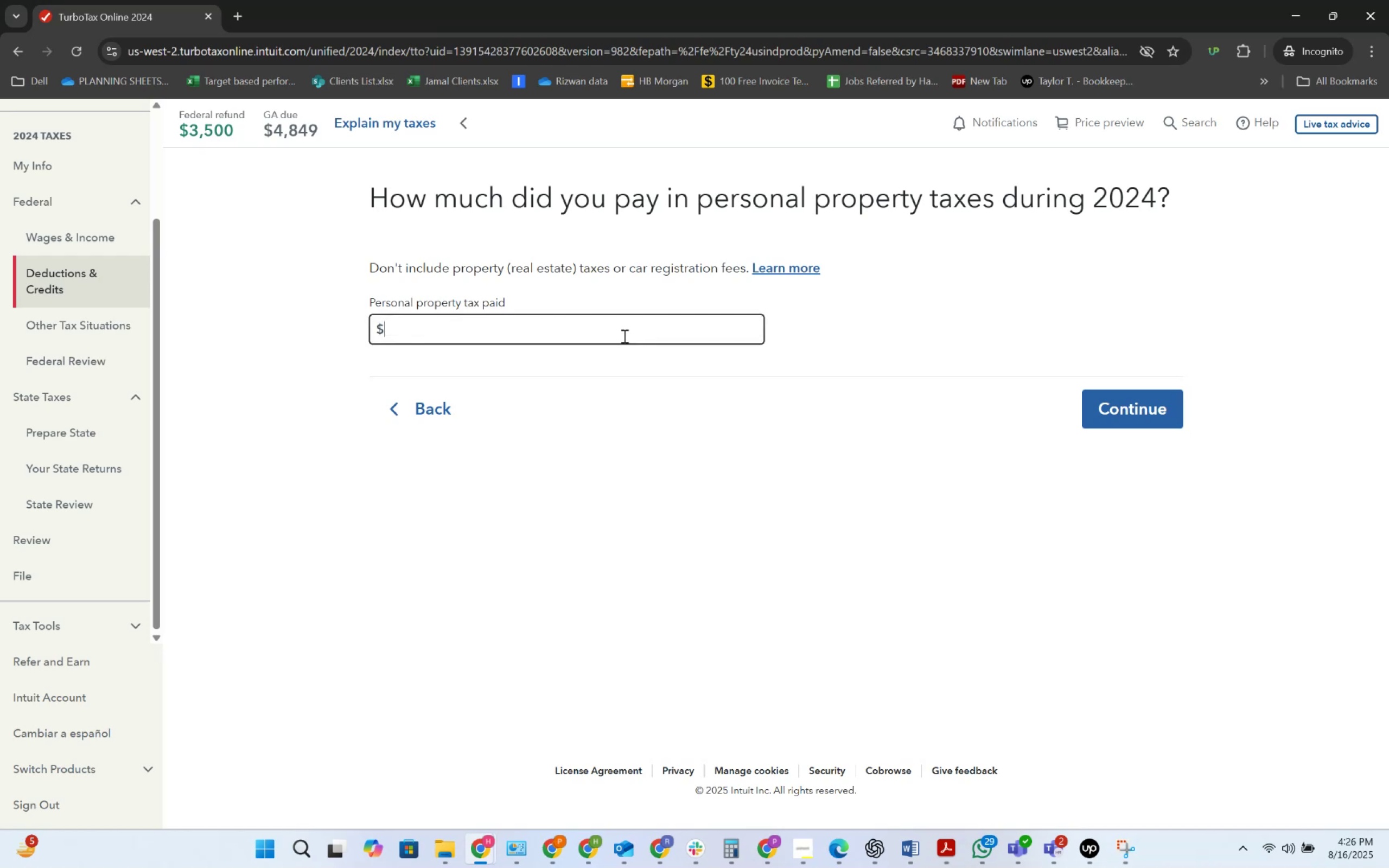 
key(Alt+Tab)
 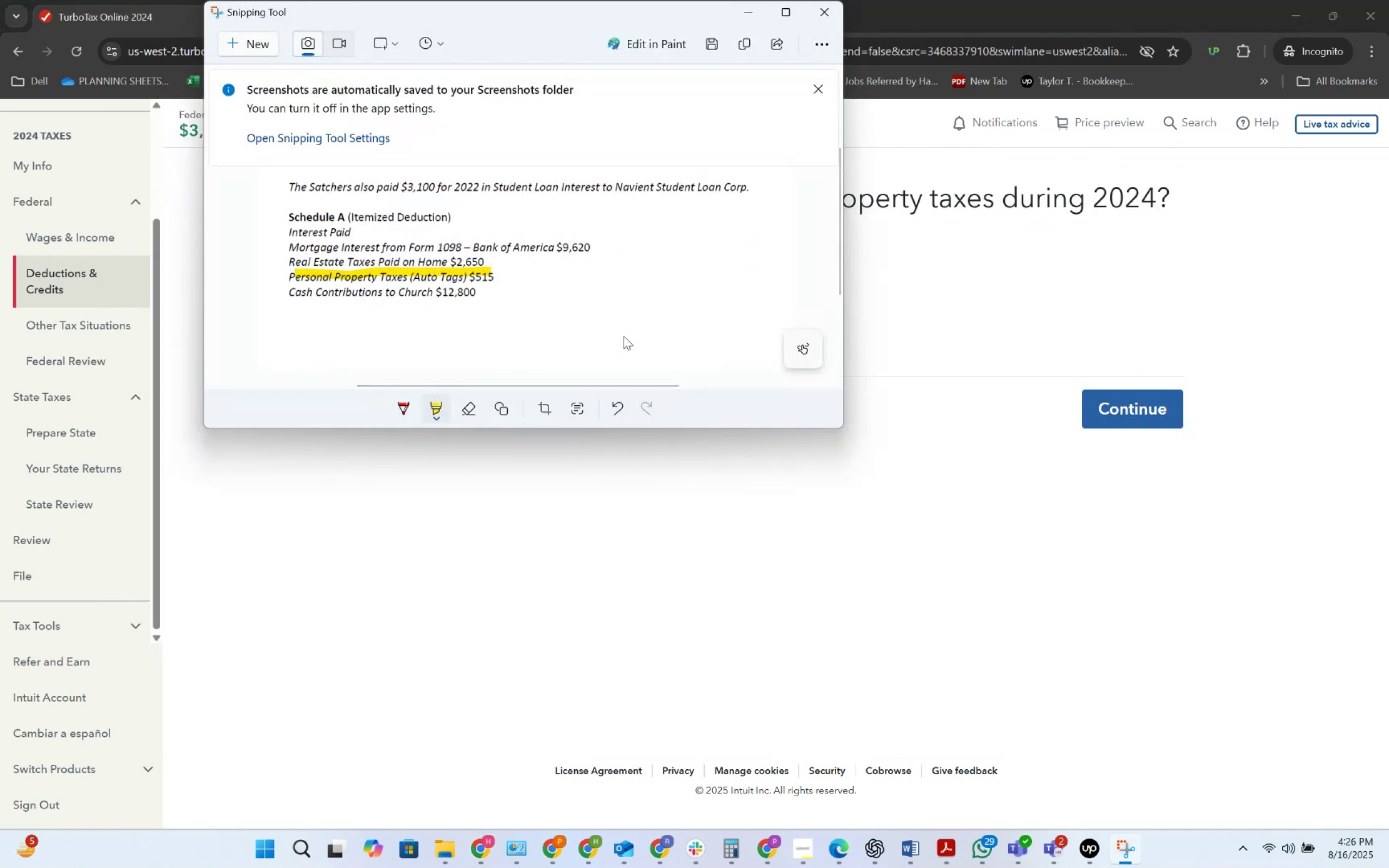 
key(Alt+AltLeft)
 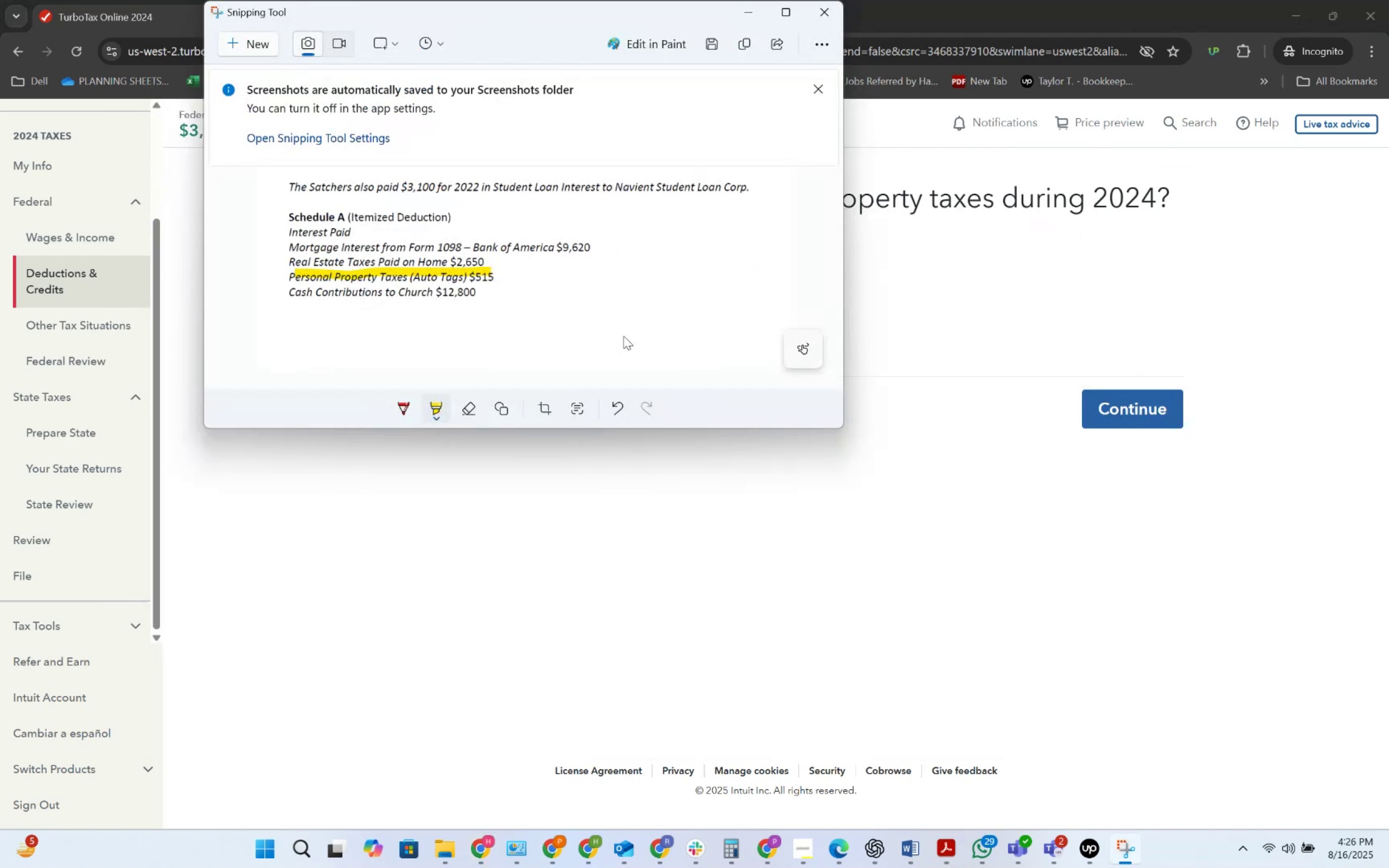 
key(Alt+Tab)
 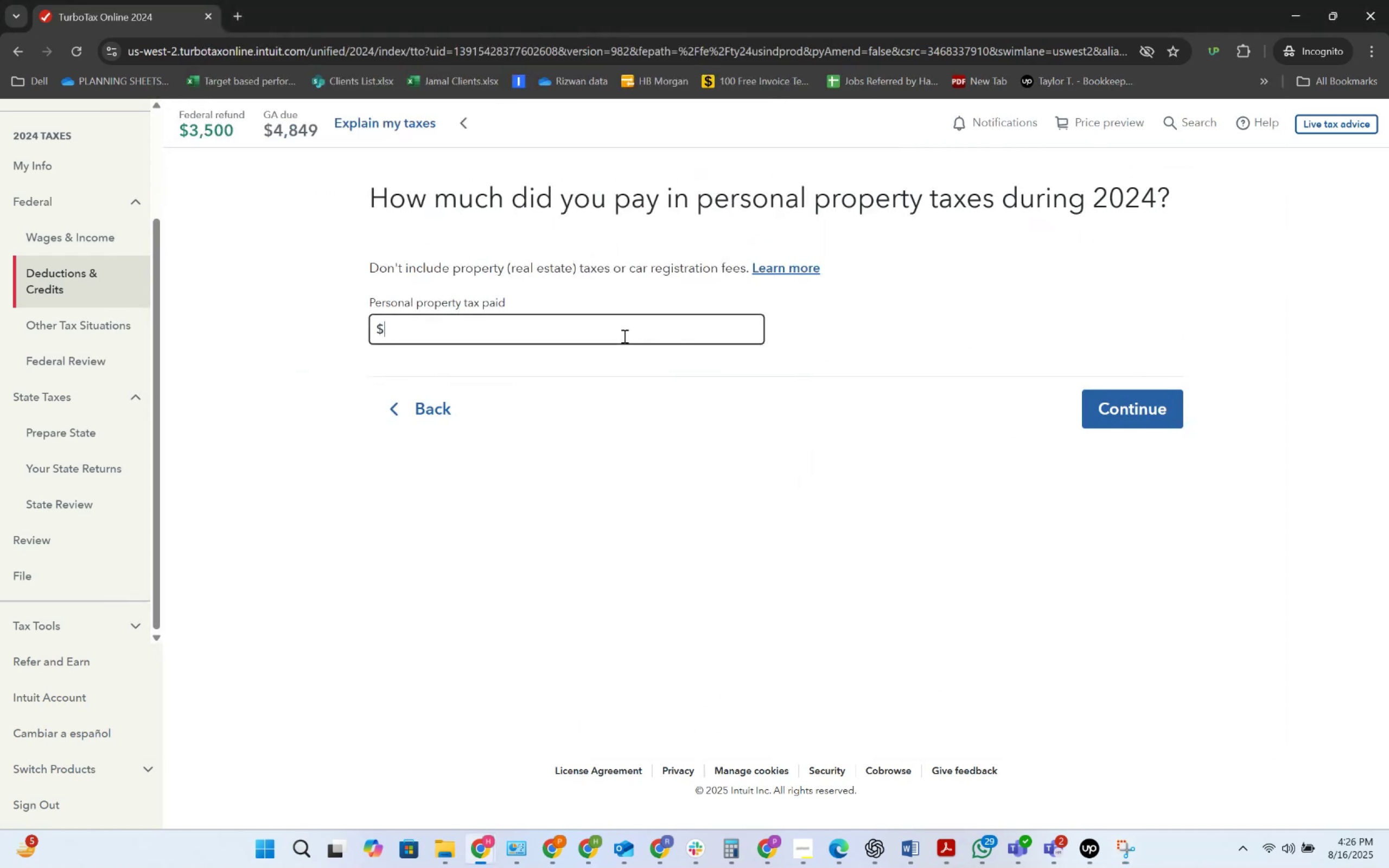 
key(Numpad5)
 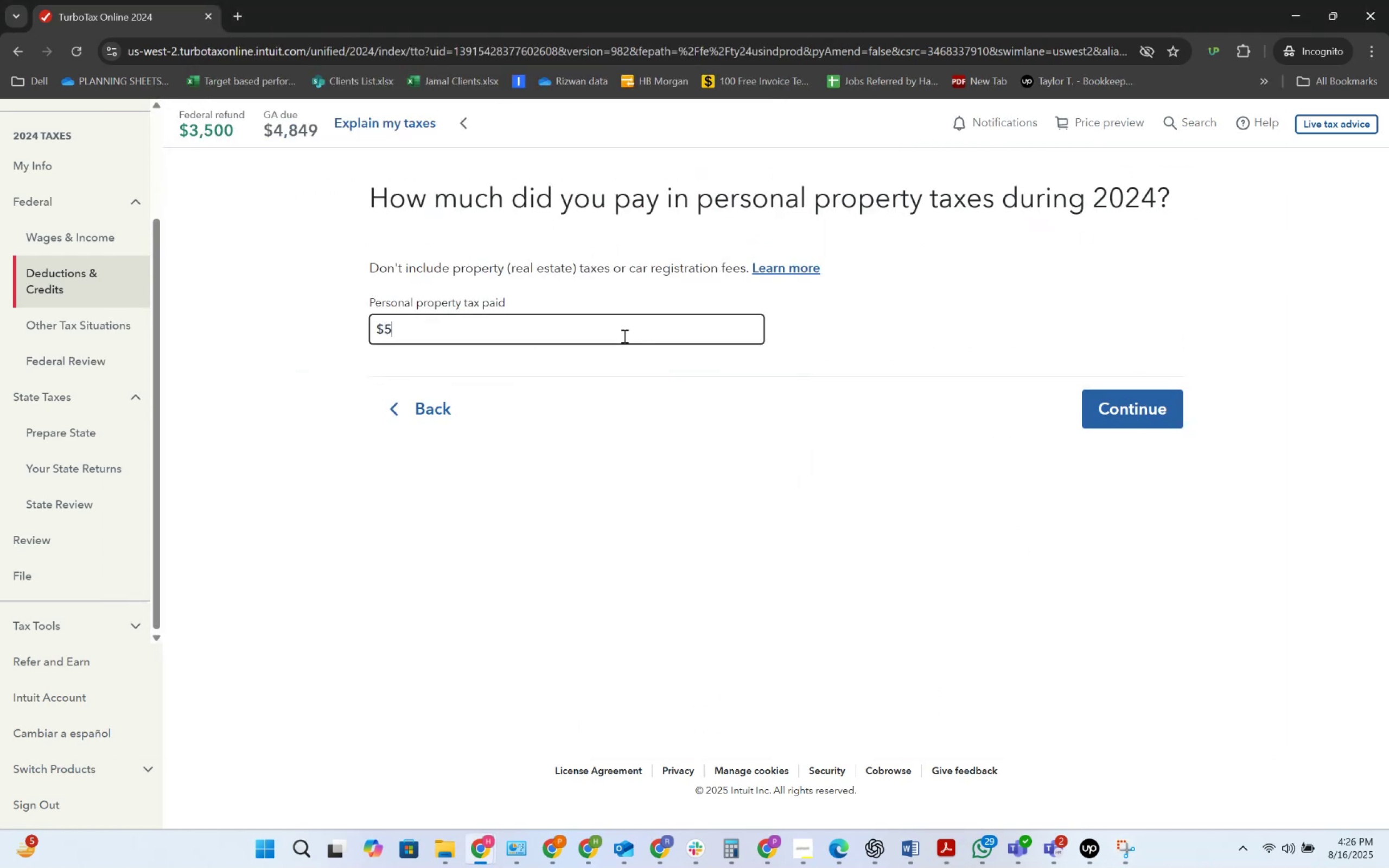 
key(Numpad1)
 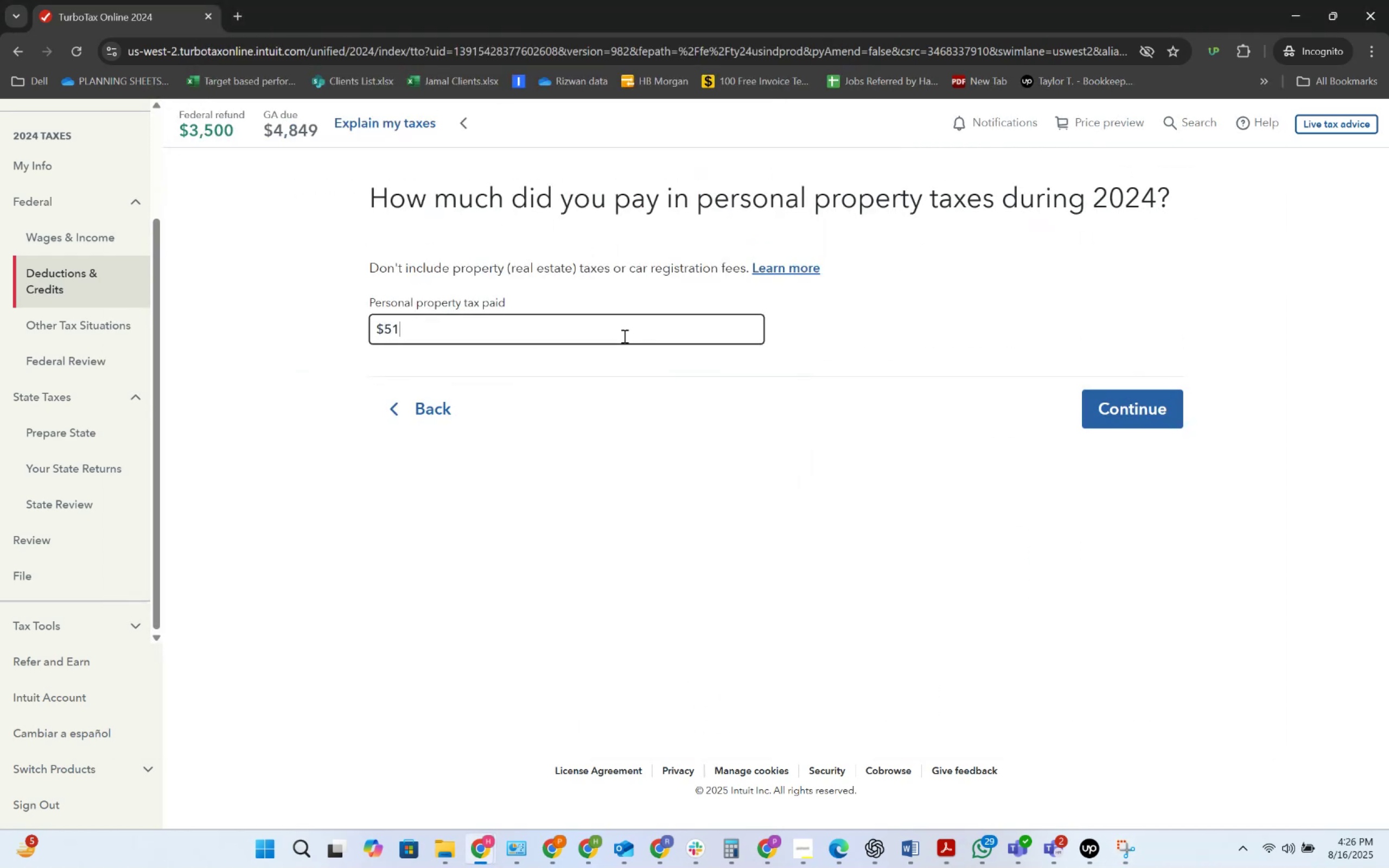 
key(Numpad5)
 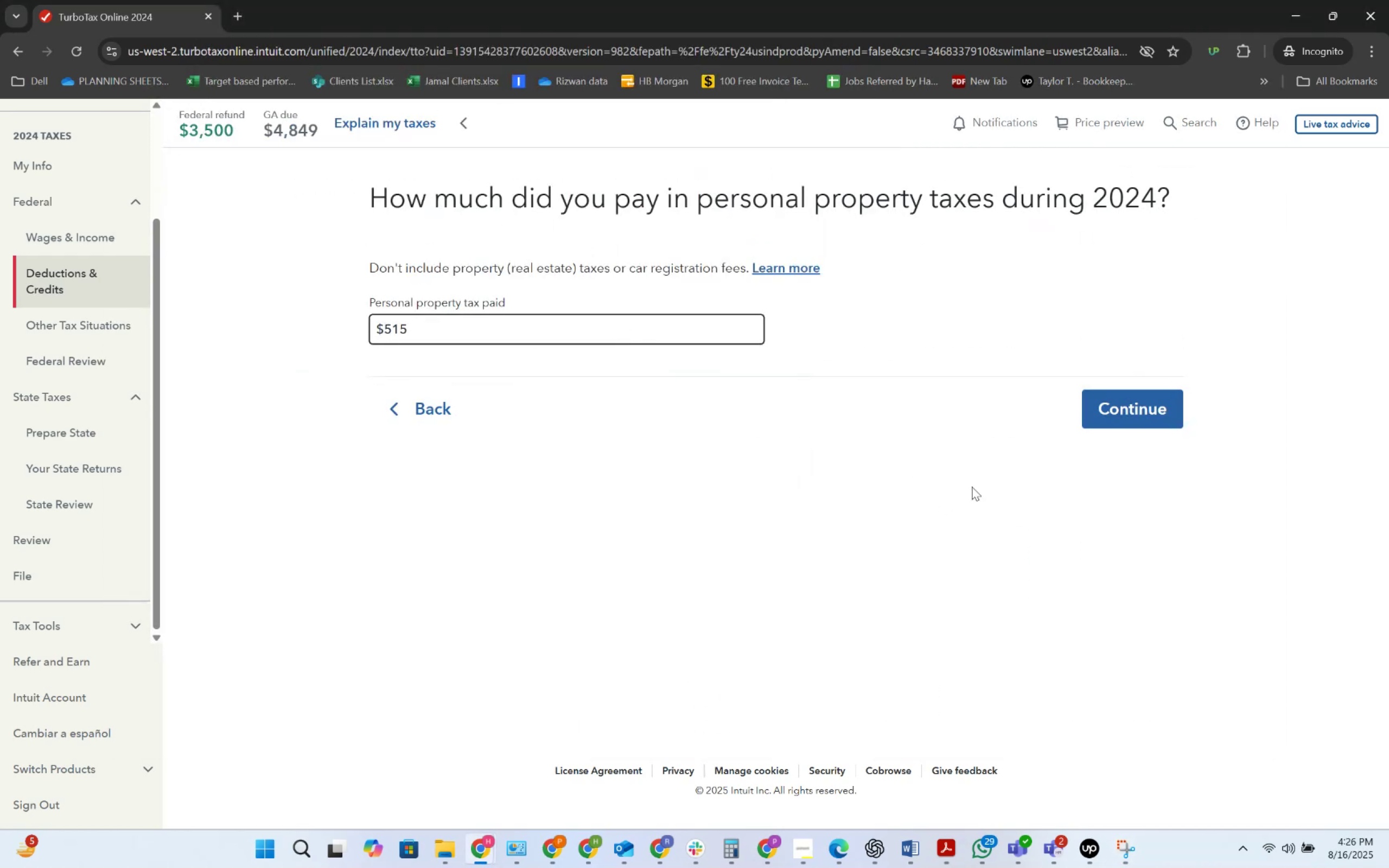 
left_click([1083, 415])
 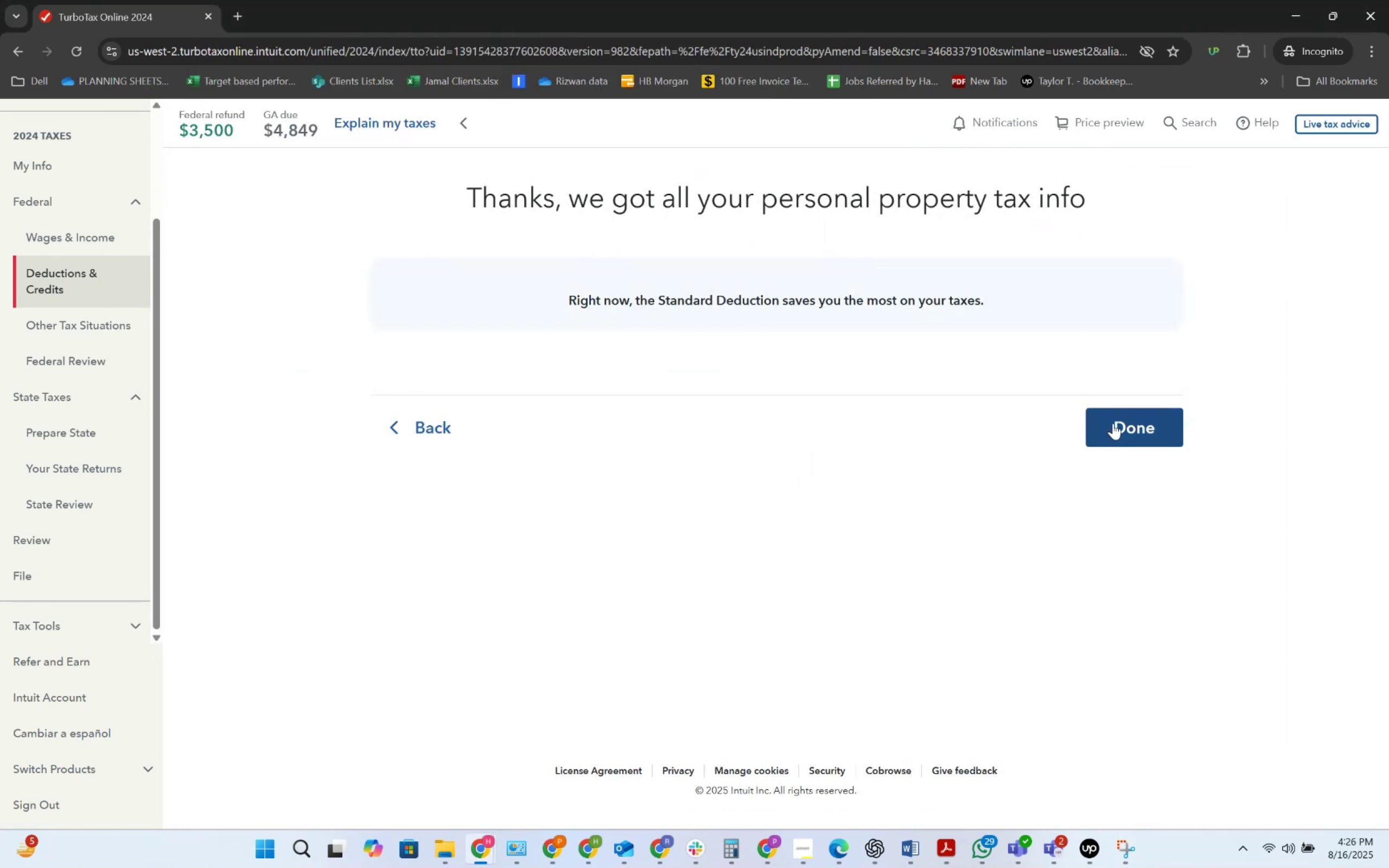 
left_click([1113, 423])
 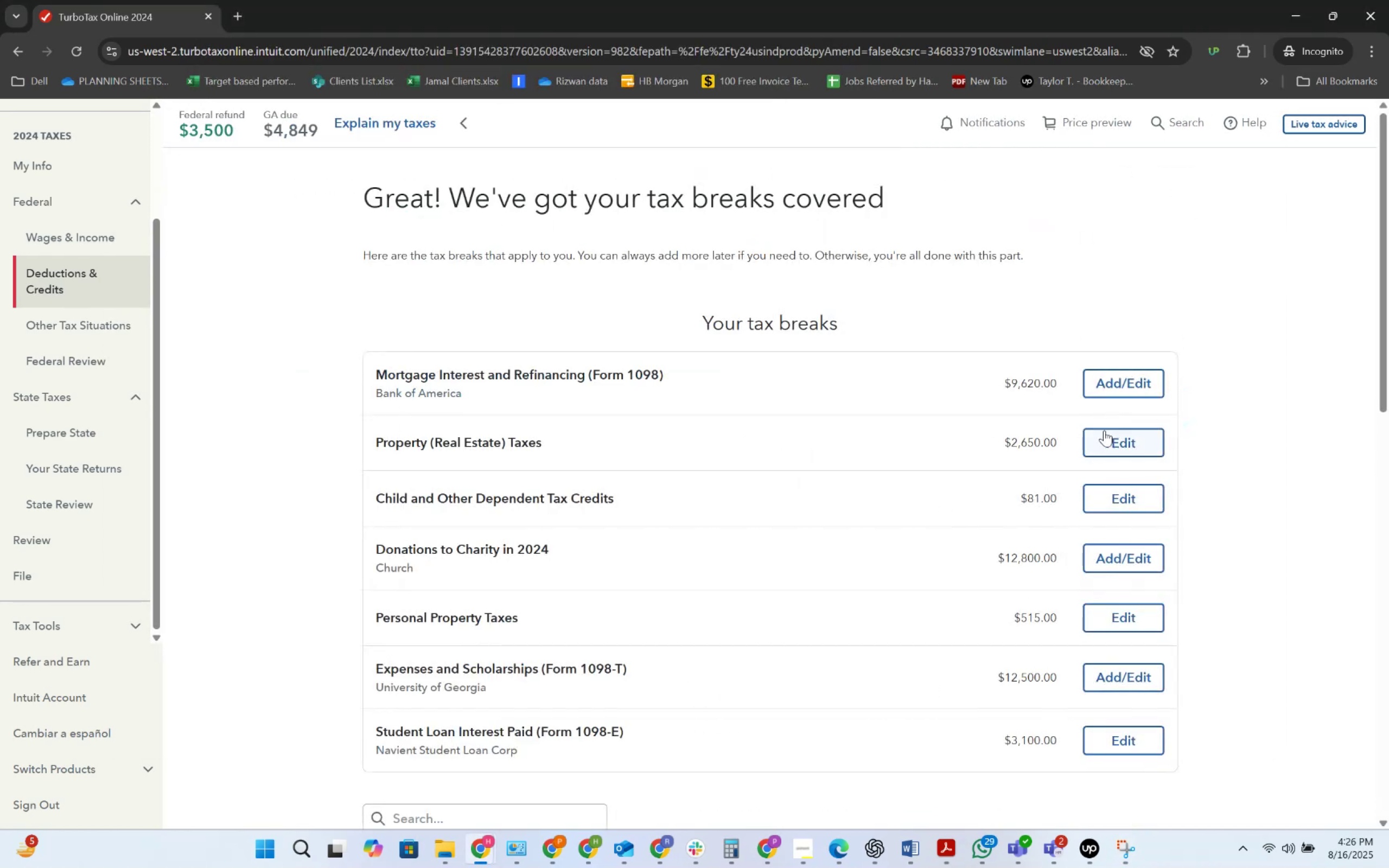 
key(Alt+AltLeft)
 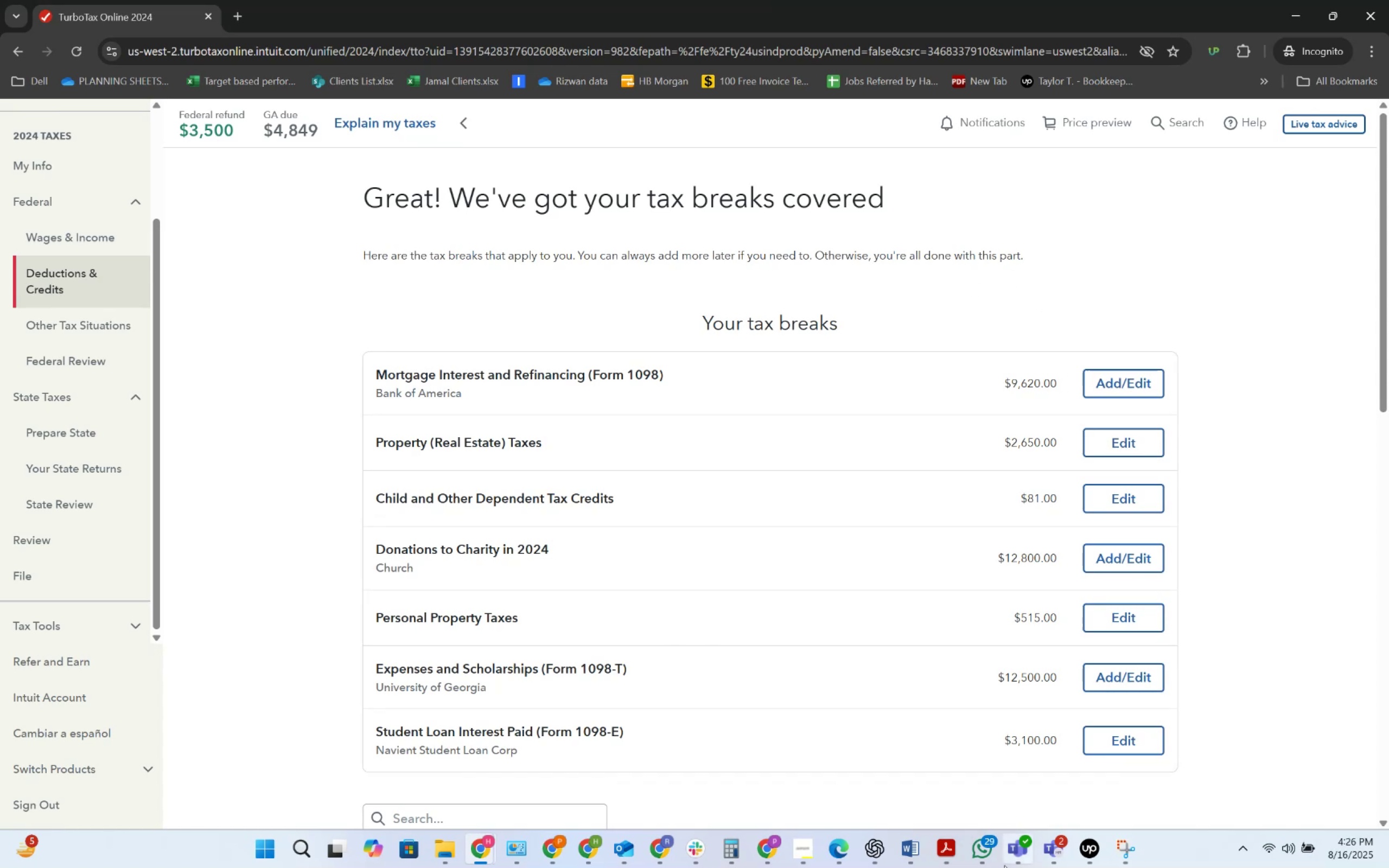 
key(Alt+Tab)
 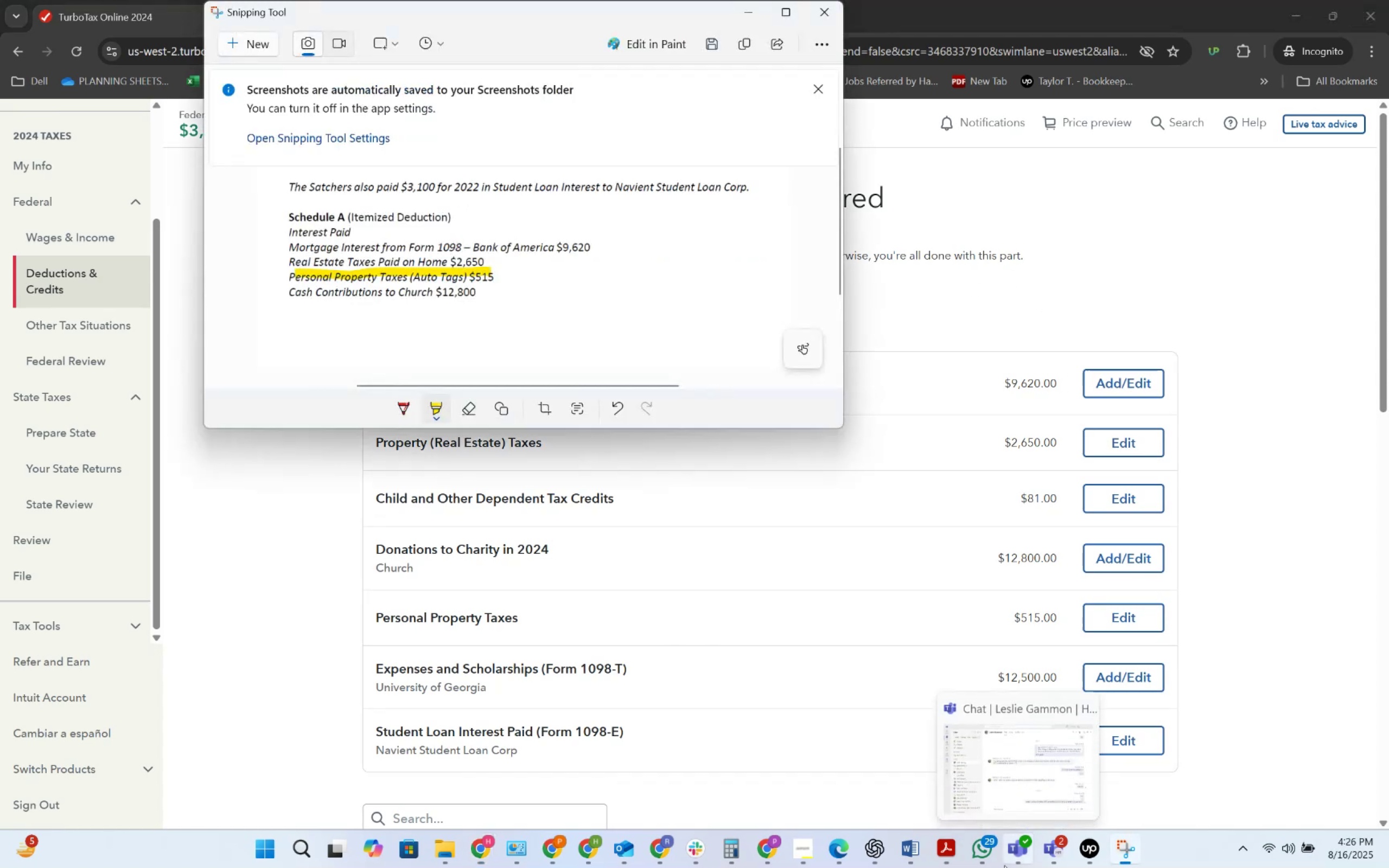 
key(Alt+AltLeft)
 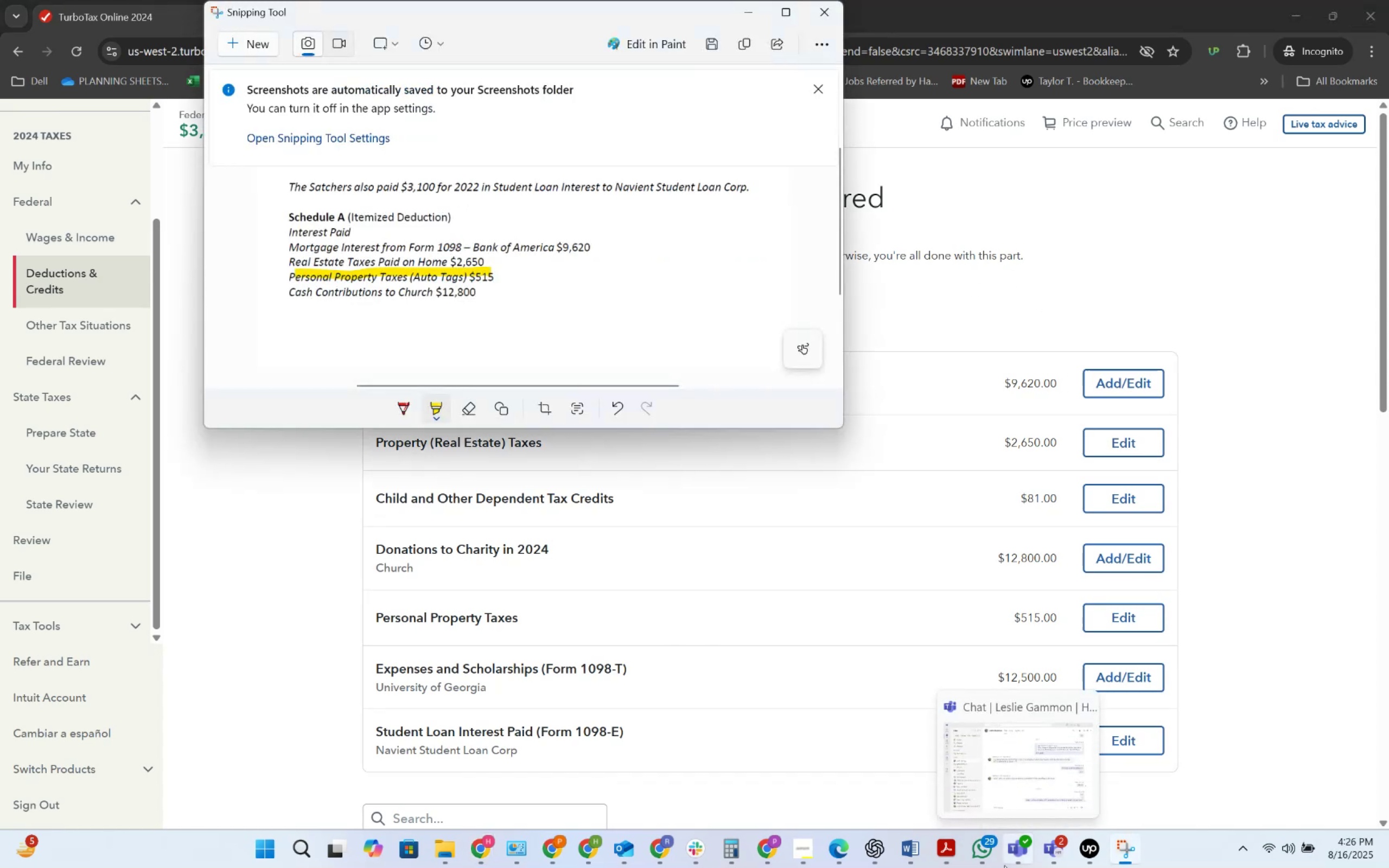 
key(Alt+Tab)
 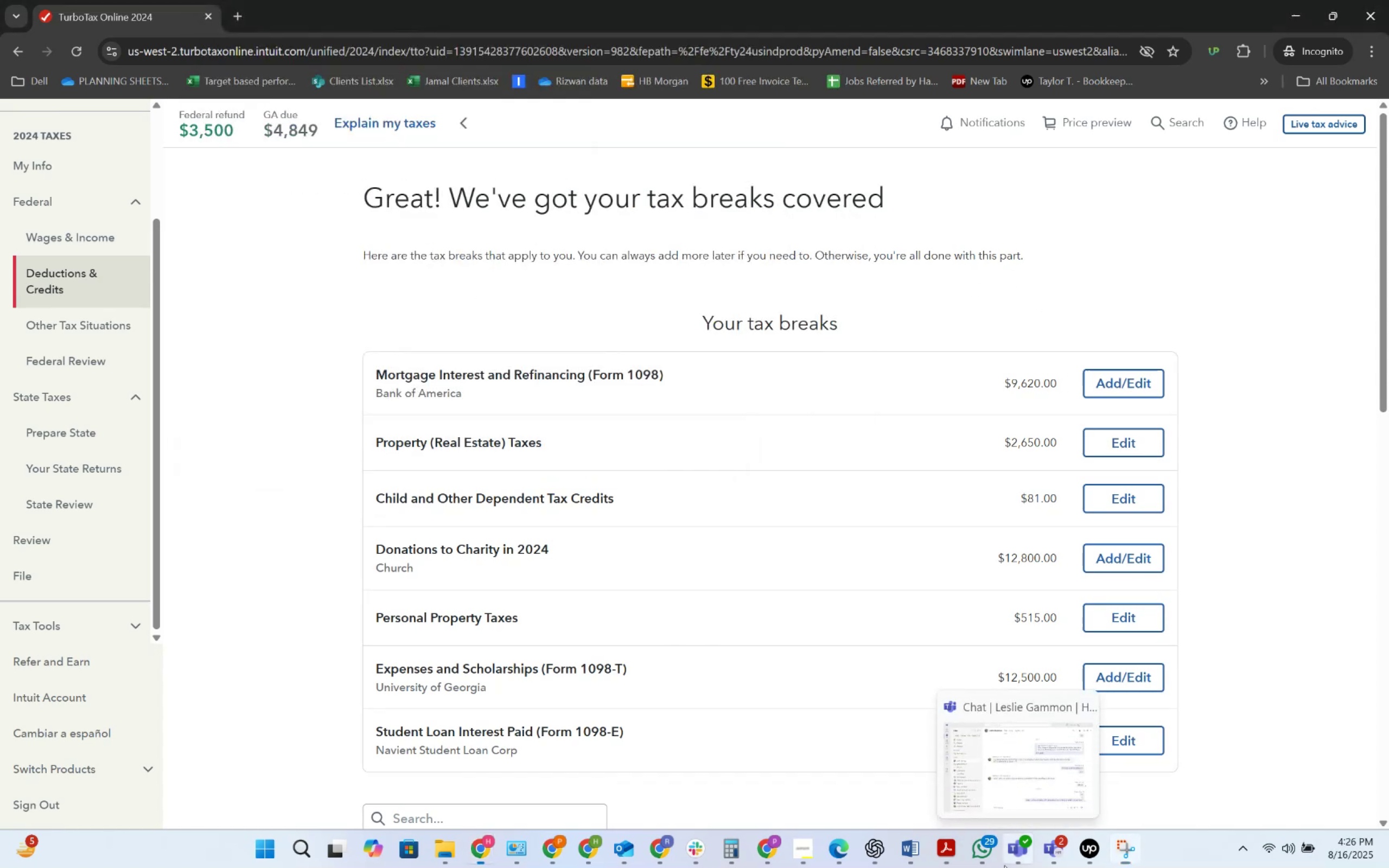 
key(Alt+Tab)
 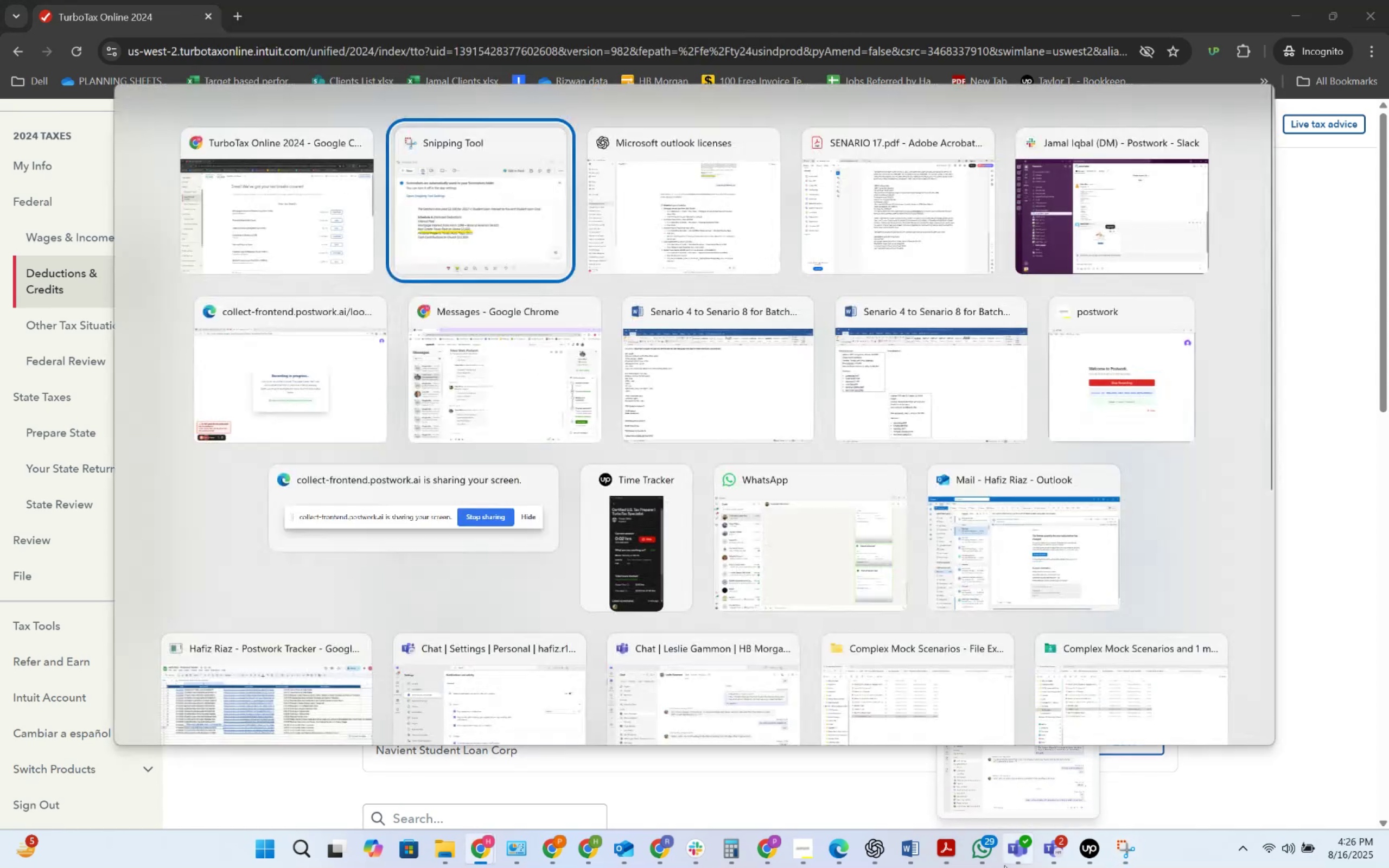 
key(Alt+Tab)
 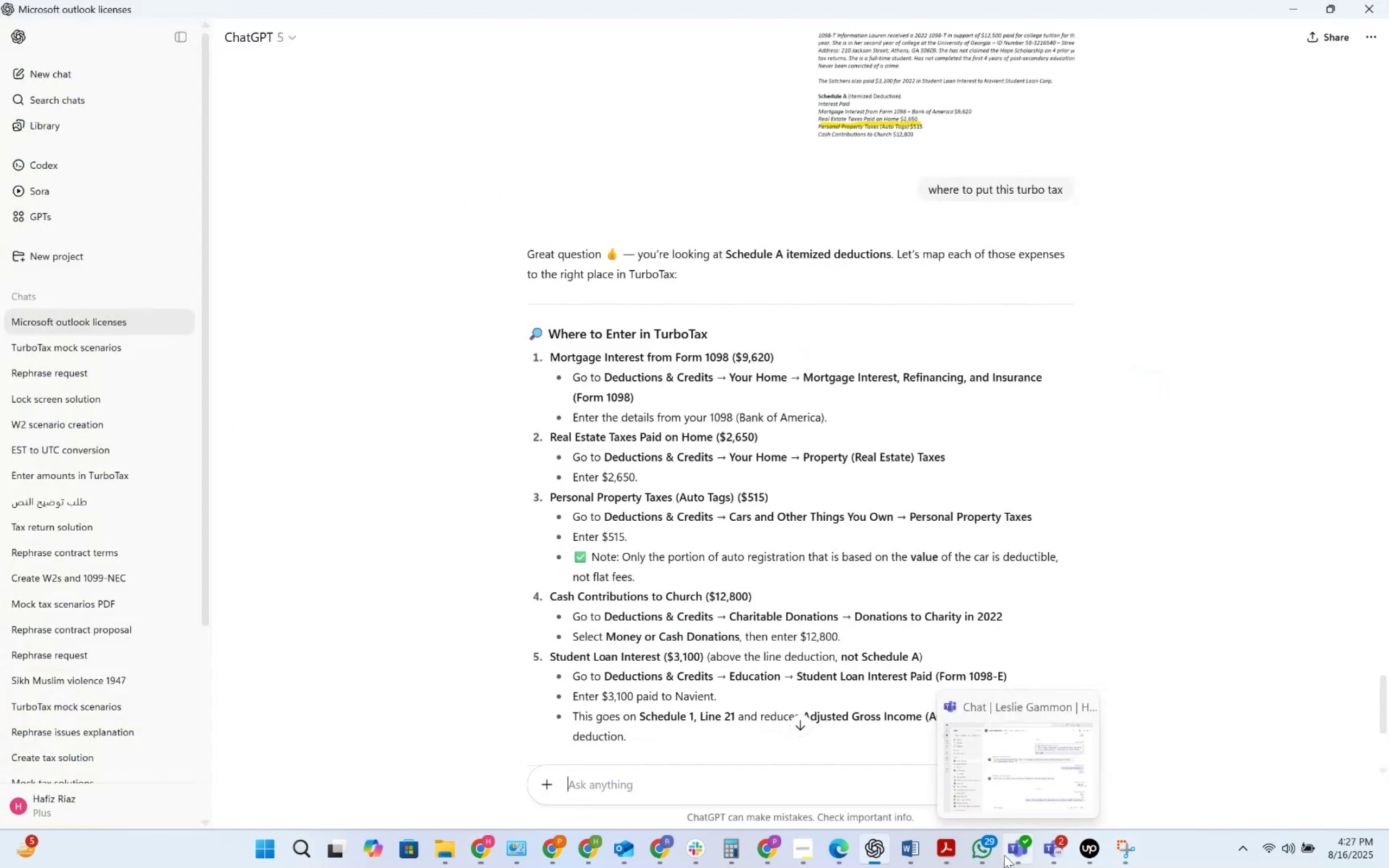 
key(Alt+Tab)
 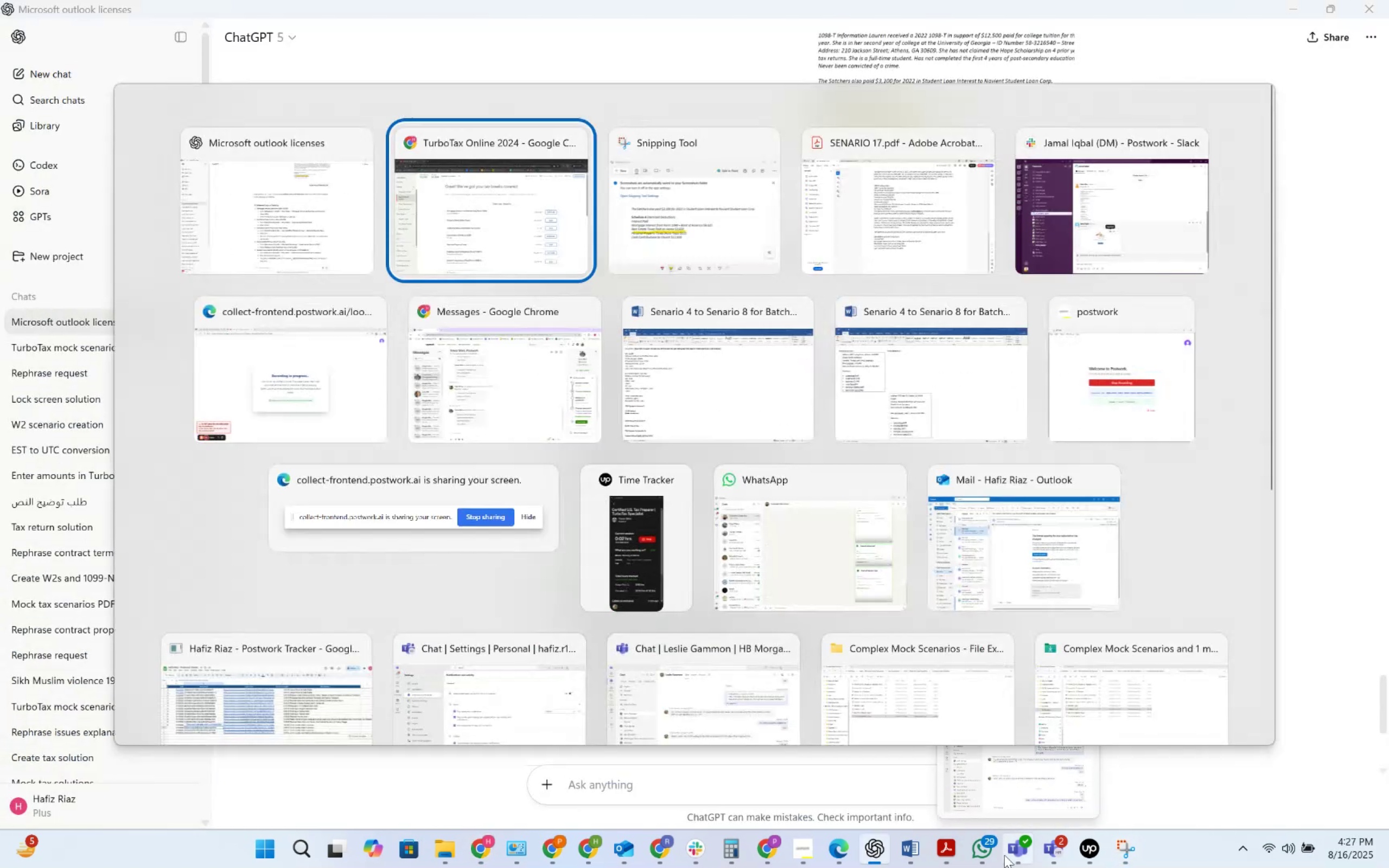 
key(Alt+Tab)
 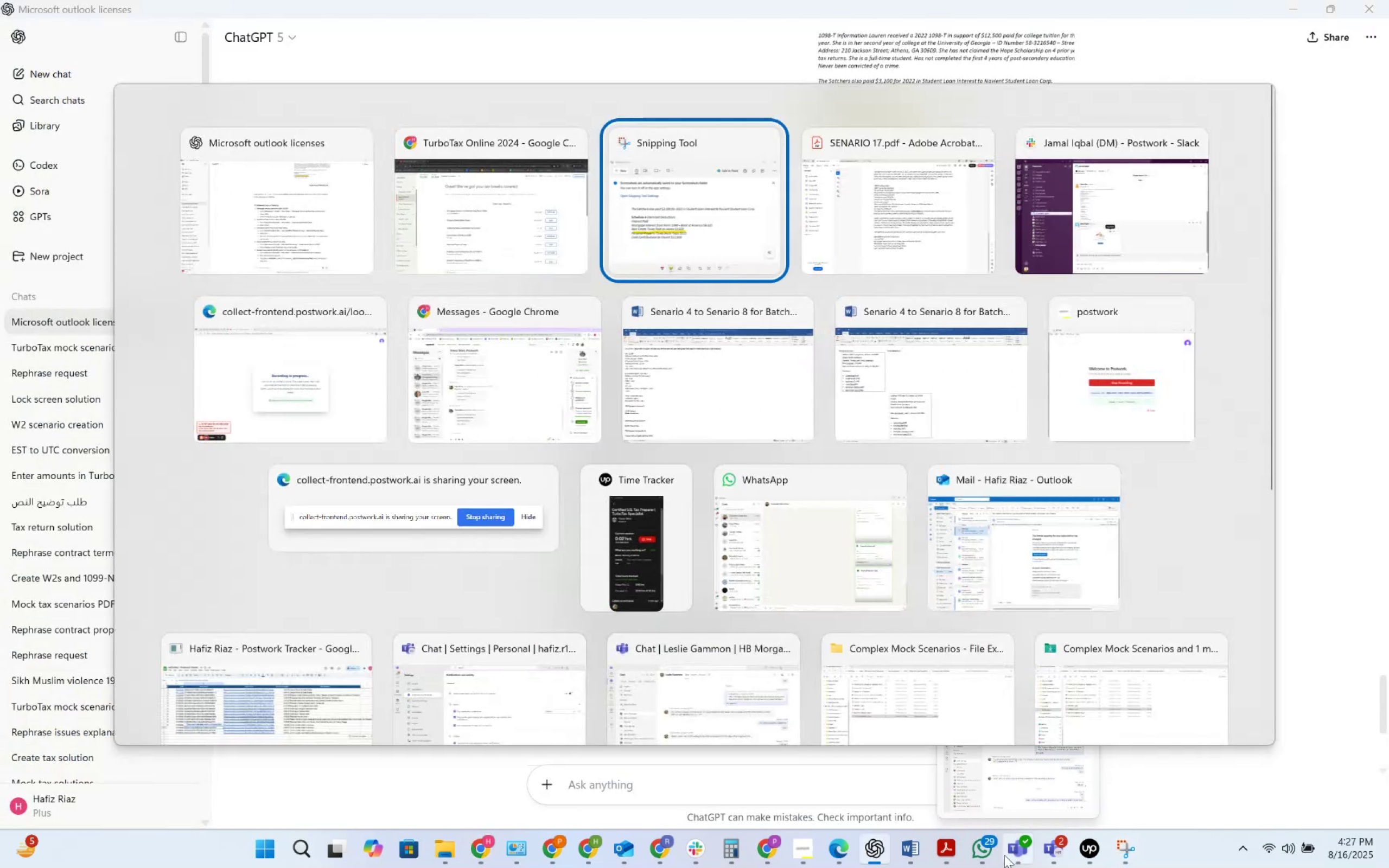 
key(Alt+Tab)
 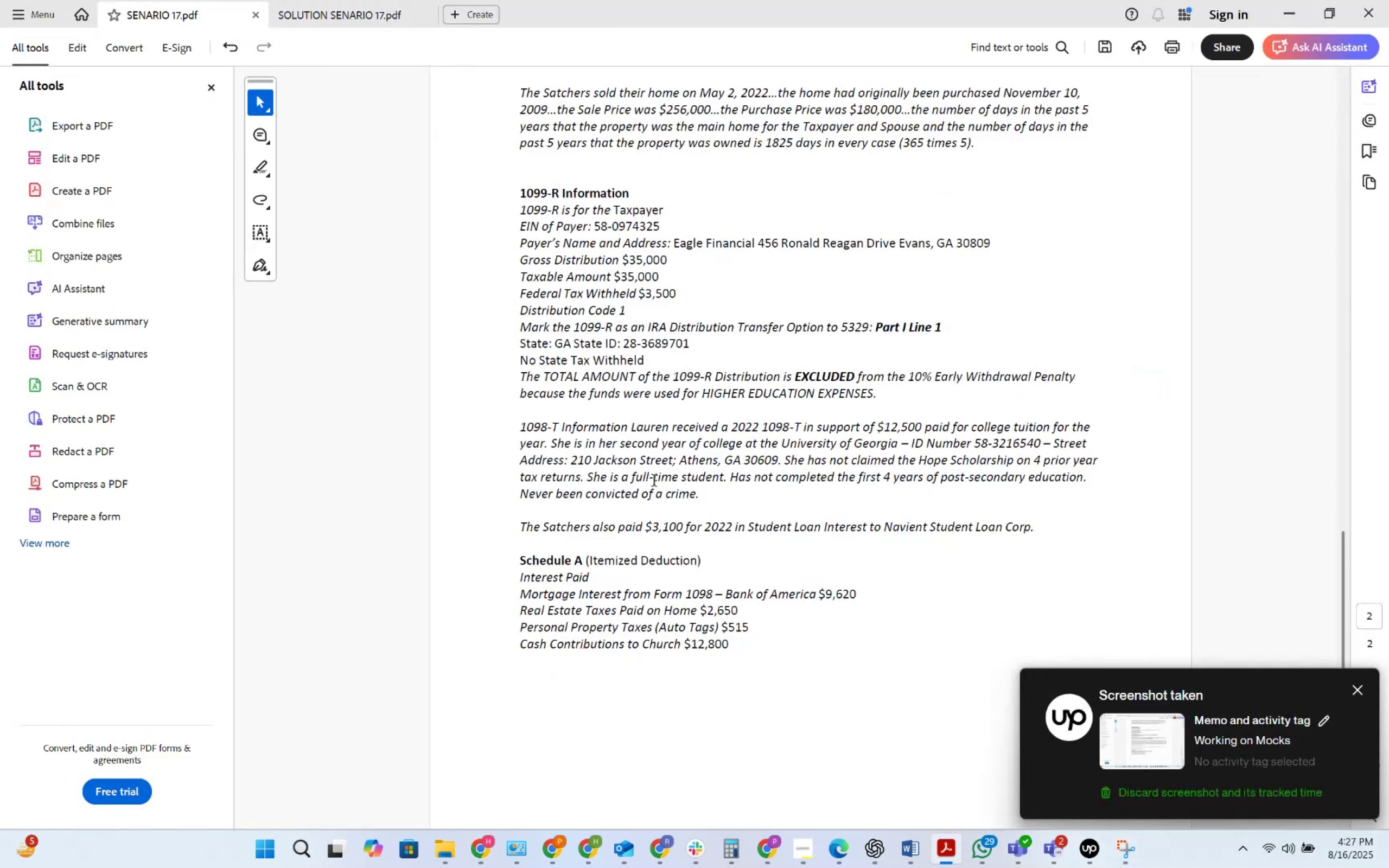 
scroll: coordinate [655, 482], scroll_direction: up, amount: 17.0
 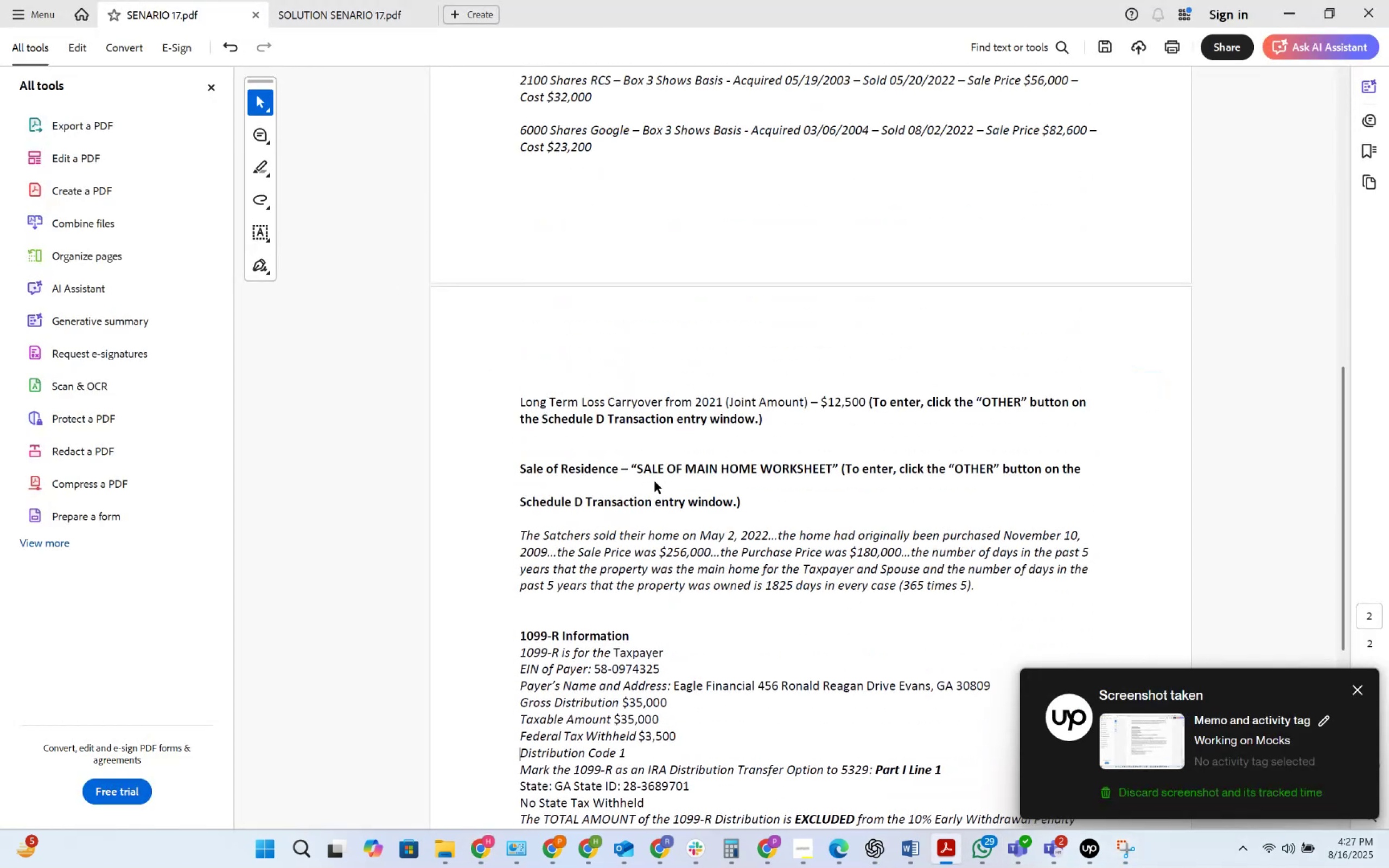 
key(Alt+Tab)
 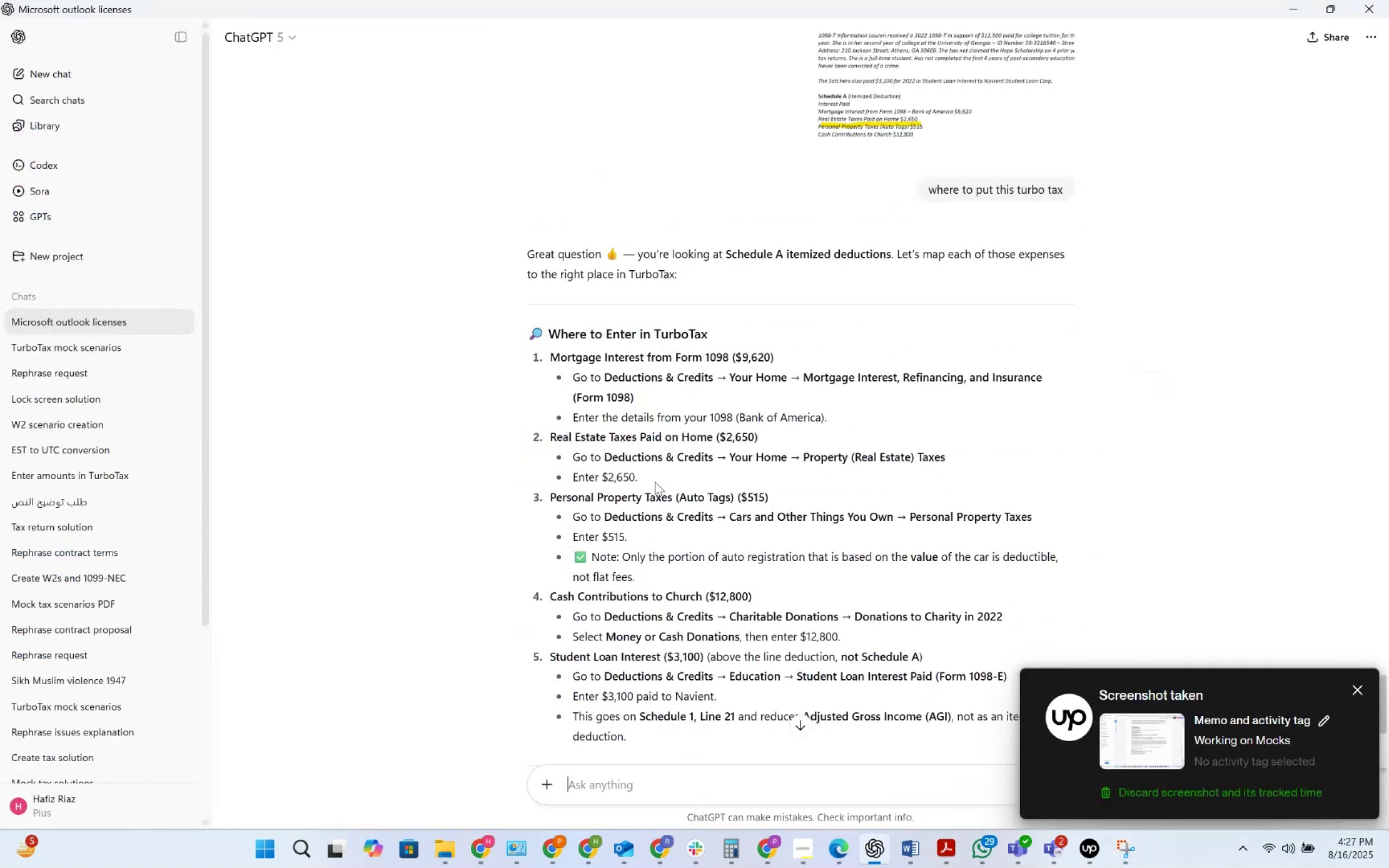 
key(Alt+Tab)
 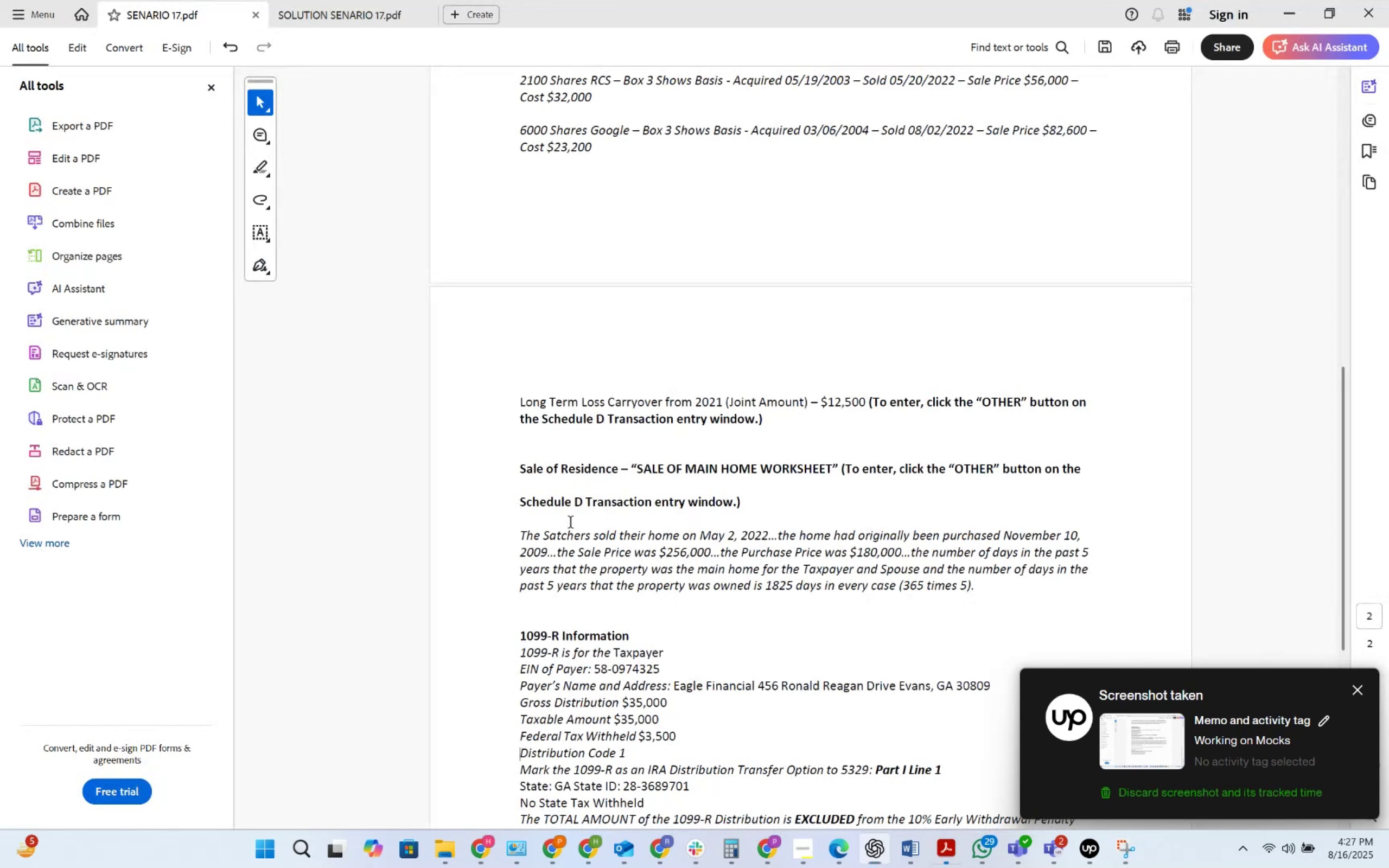 
key(Alt+Tab)
 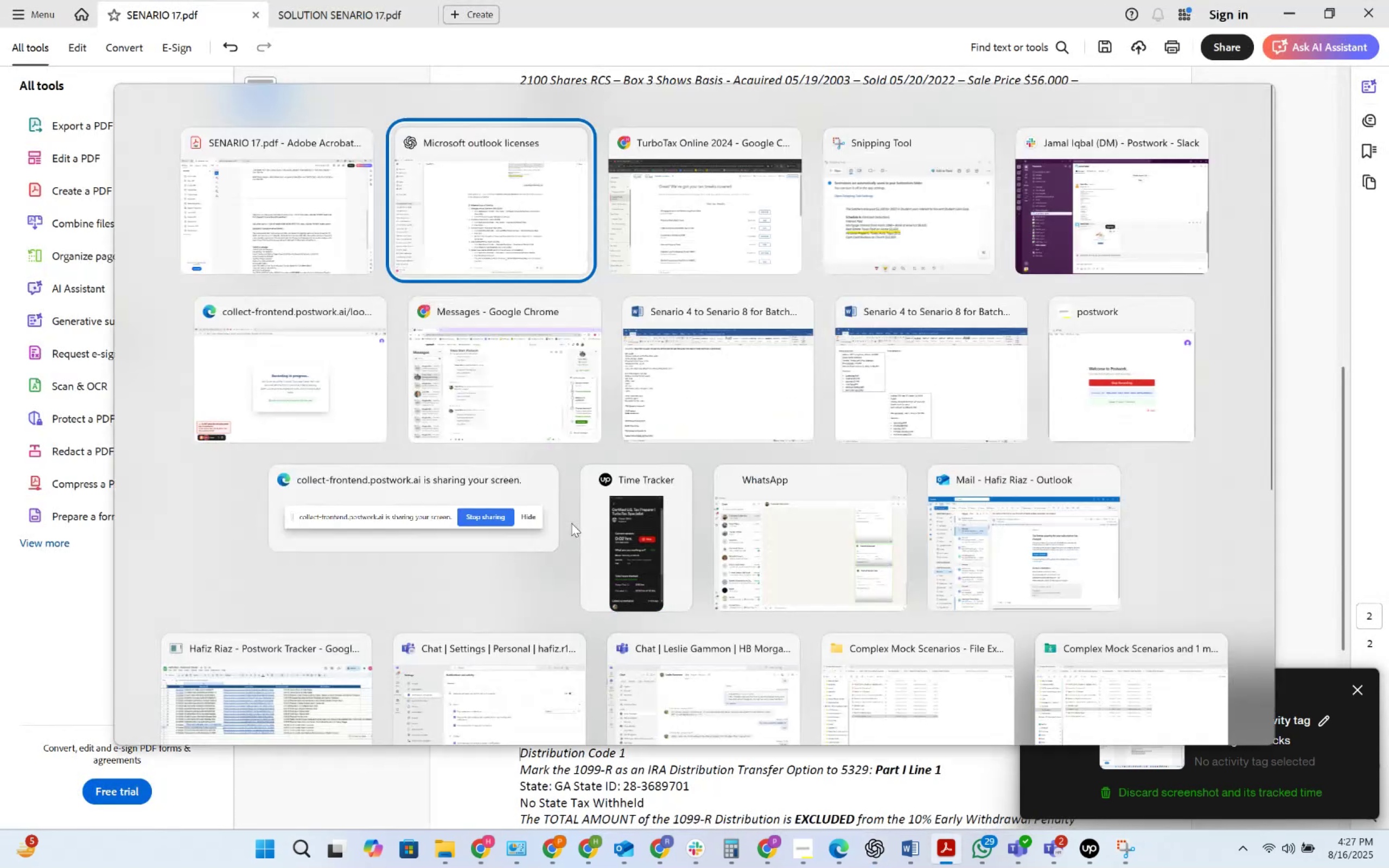 
key(Alt+Tab)
 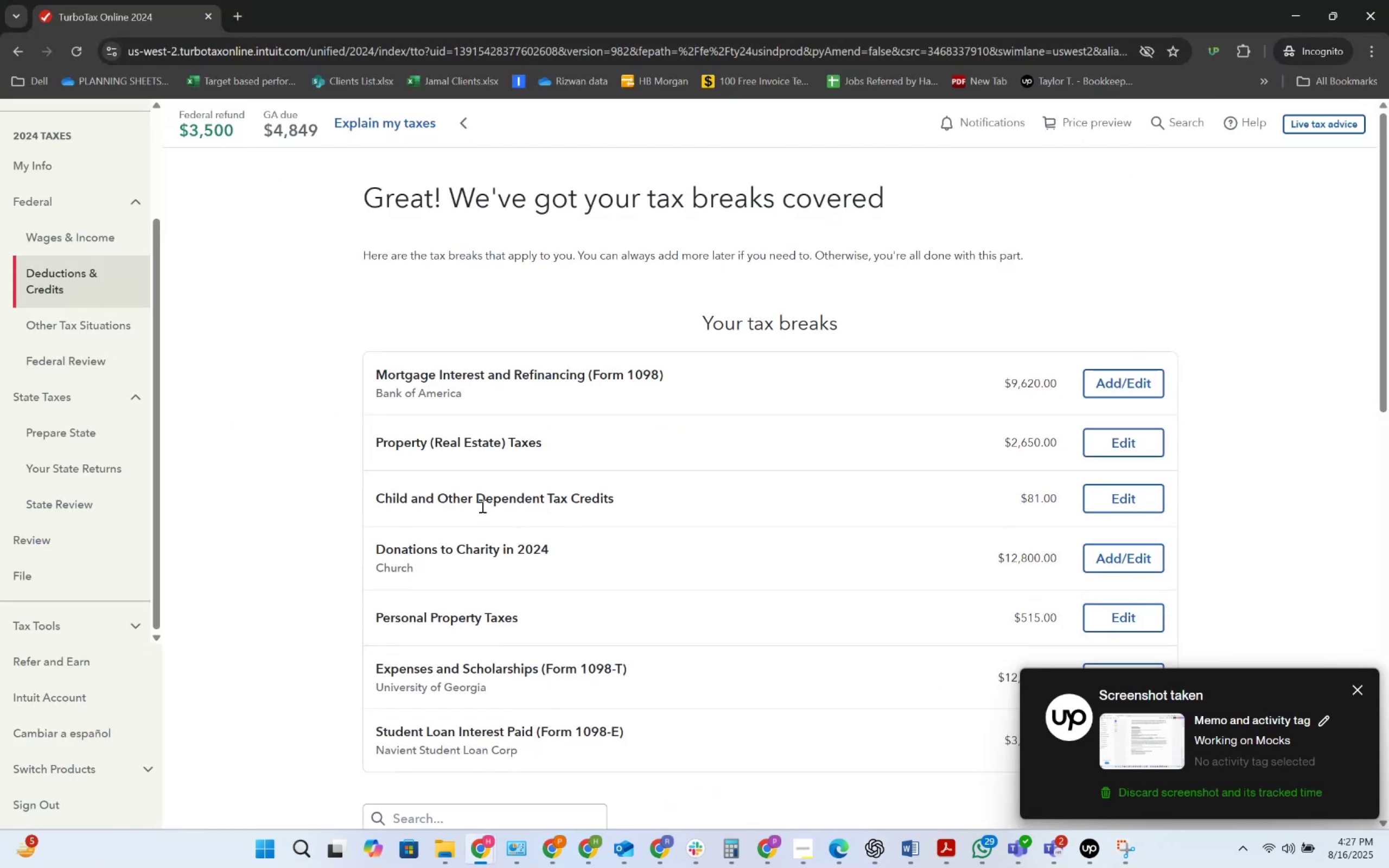 